 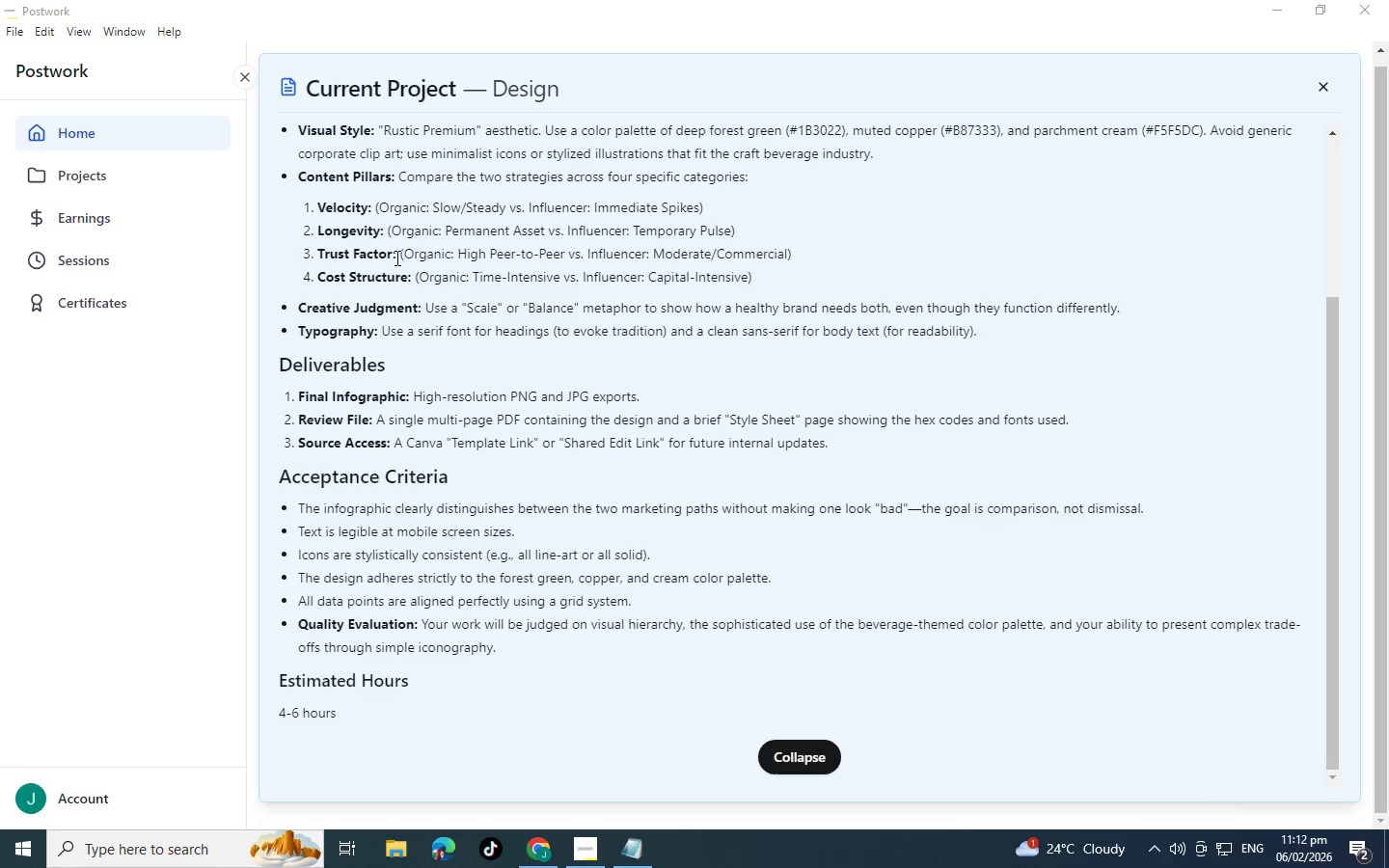 
key(Alt+Tab)
 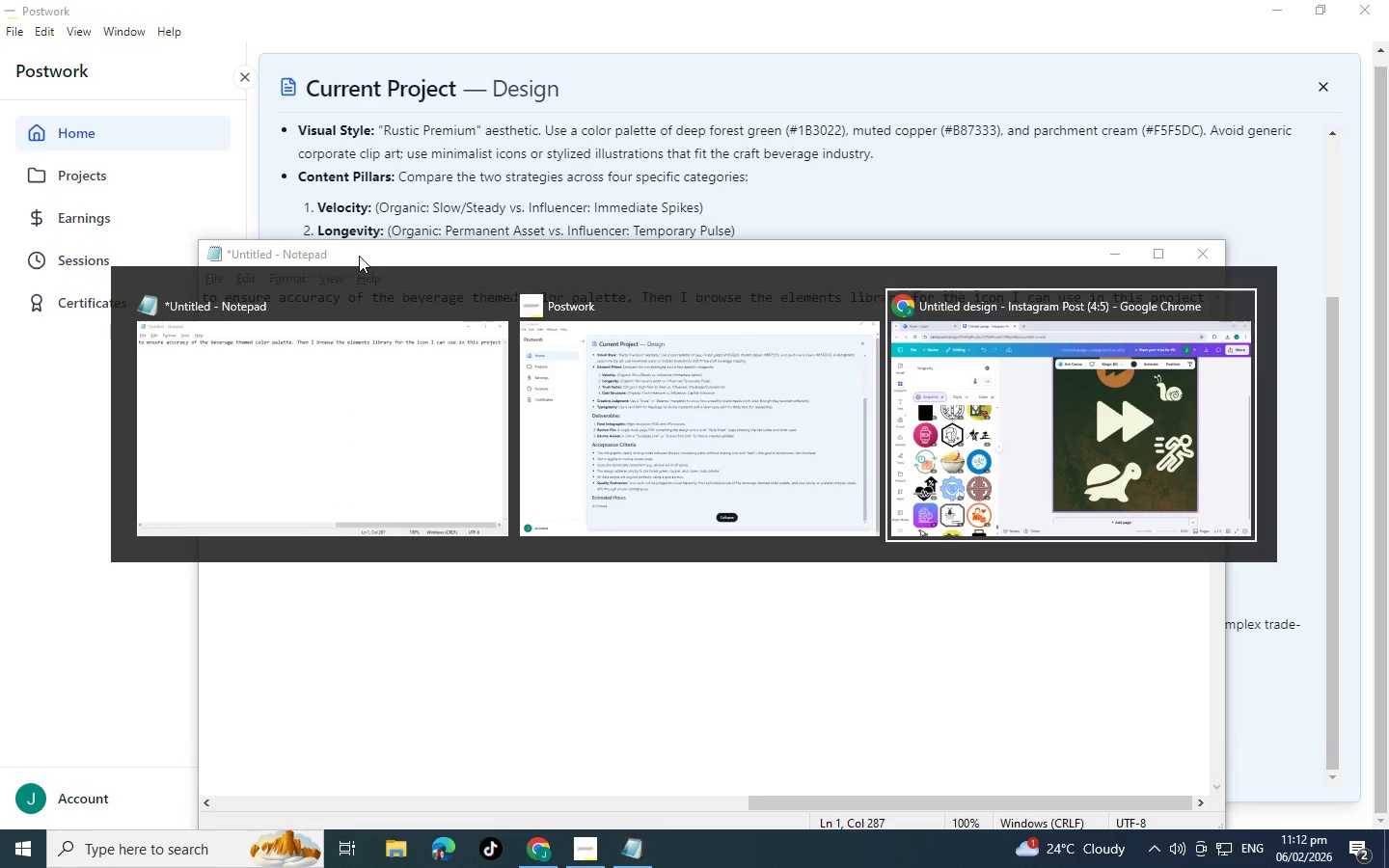 
key(Alt+Tab)
 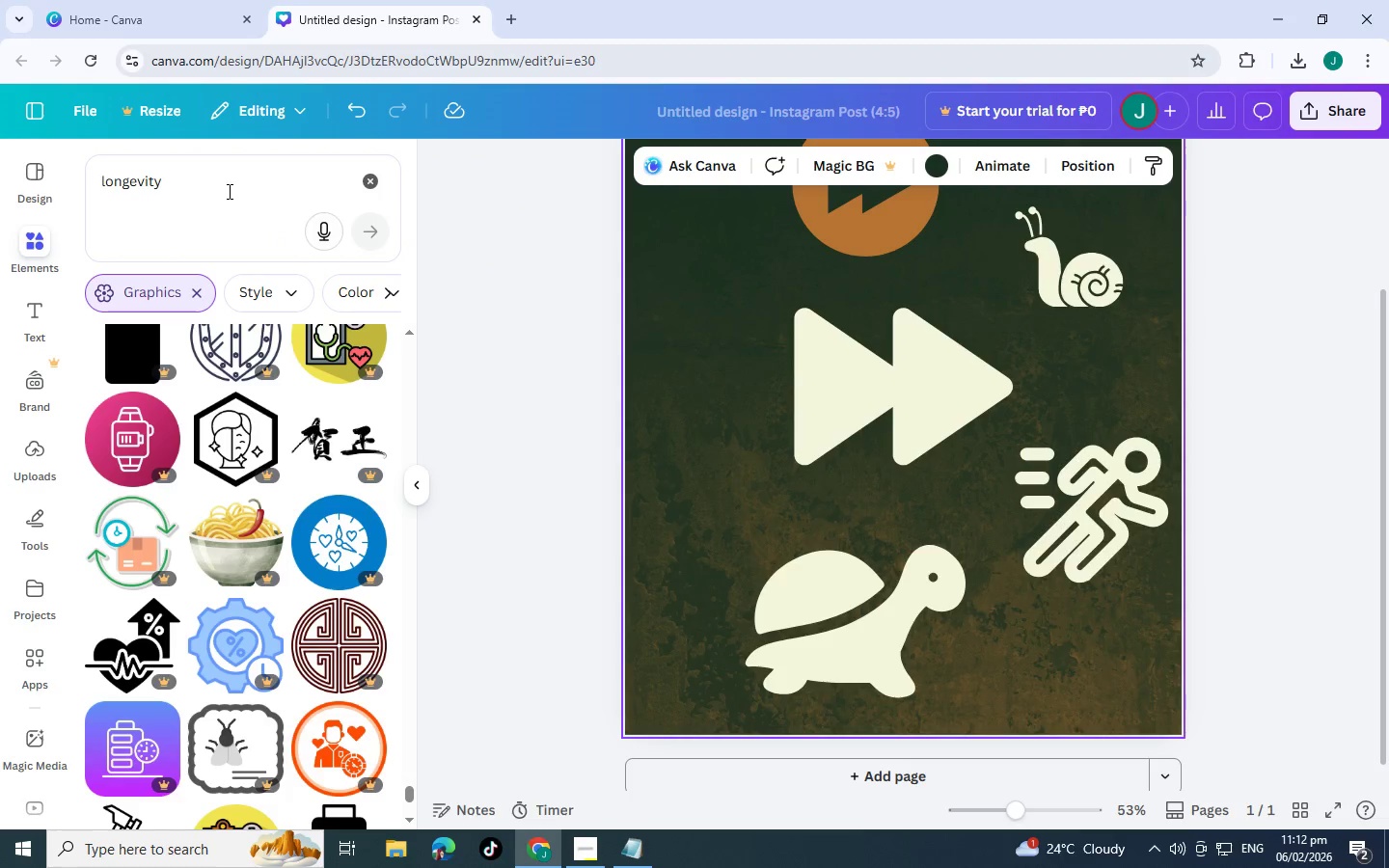 
left_click_drag(start_coordinate=[228, 191], to_coordinate=[0, 208])
 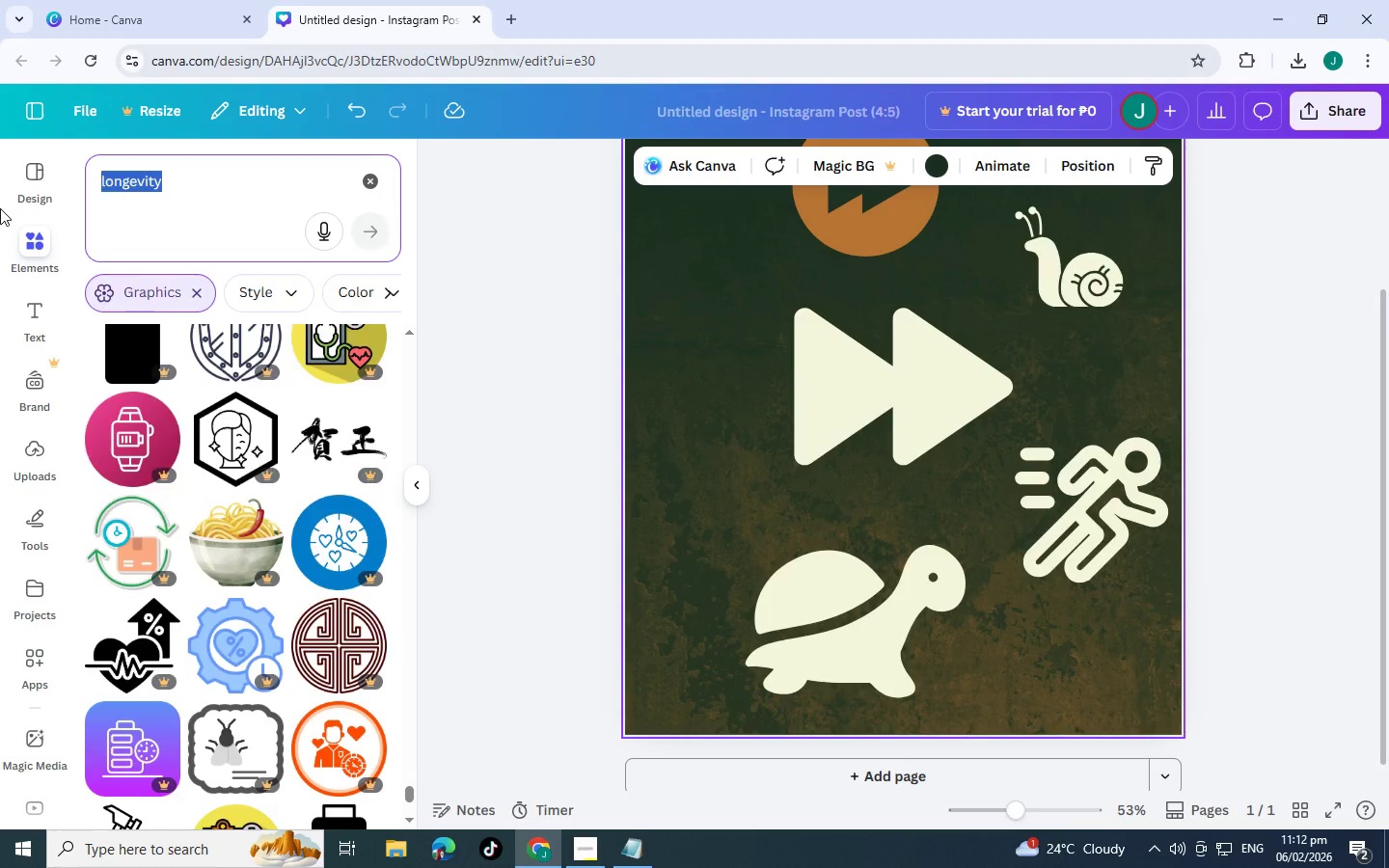 
type(trust)
 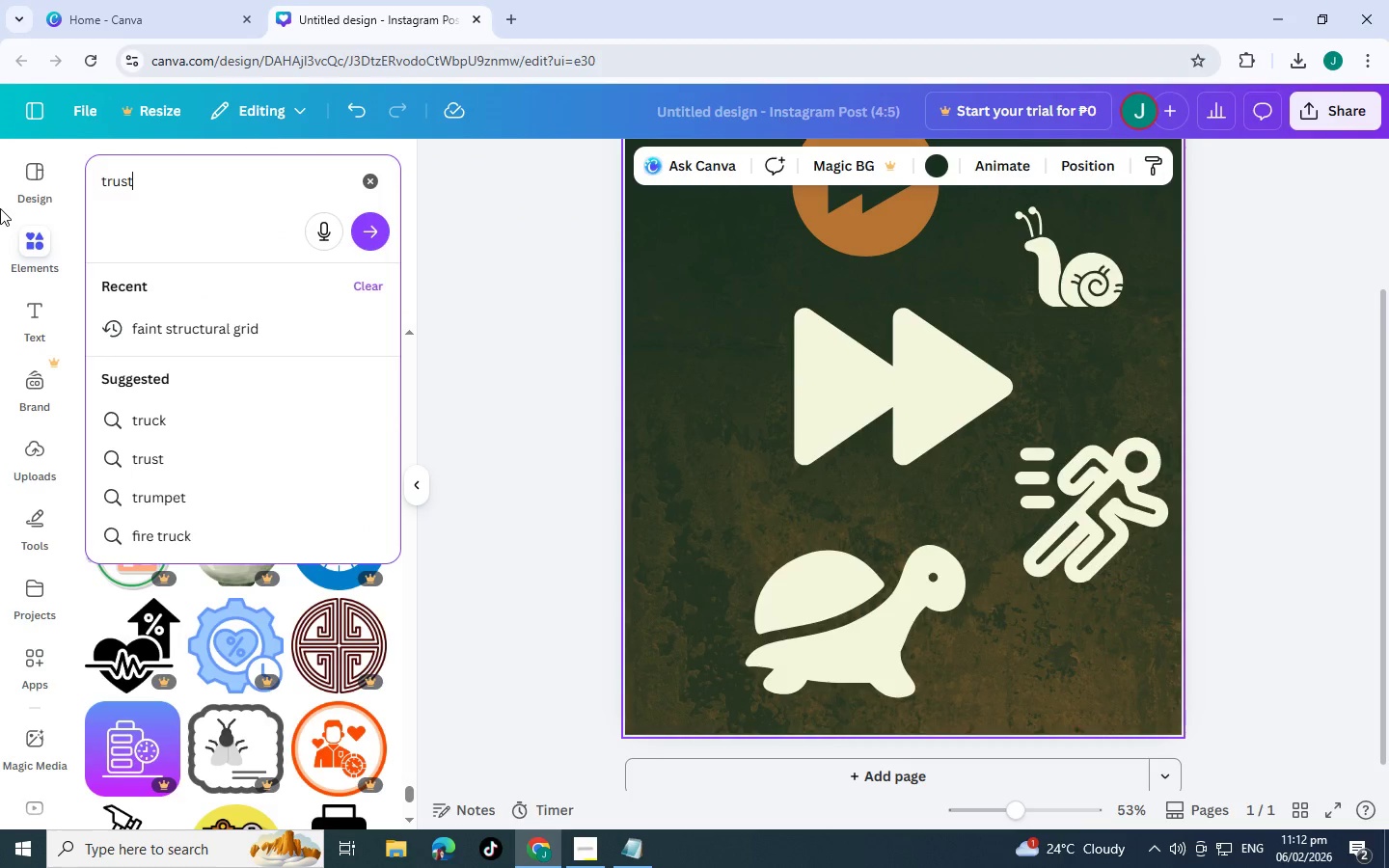 
key(Enter)
 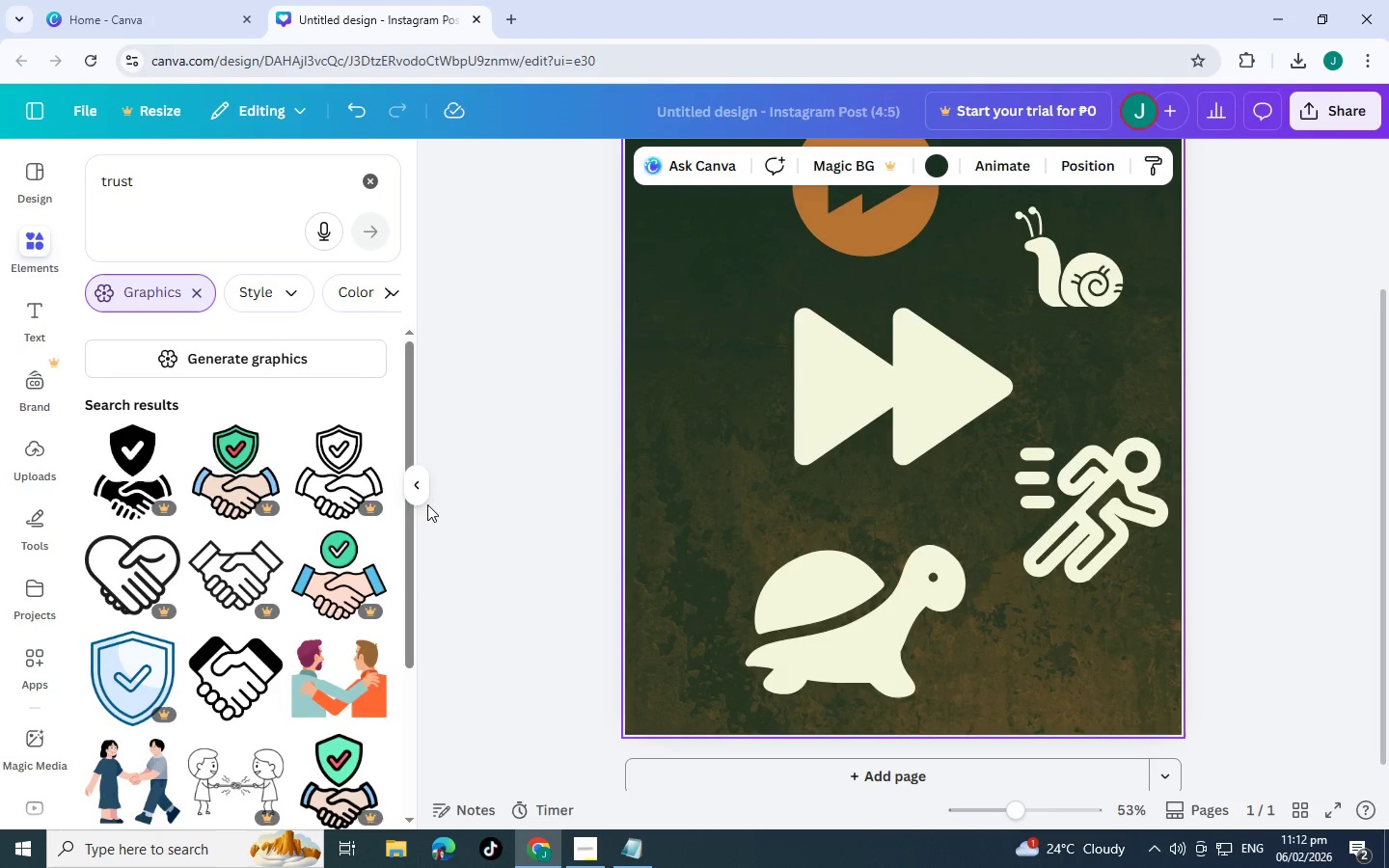 
scroll: coordinate [315, 499], scroll_direction: down, amount: 2.0
 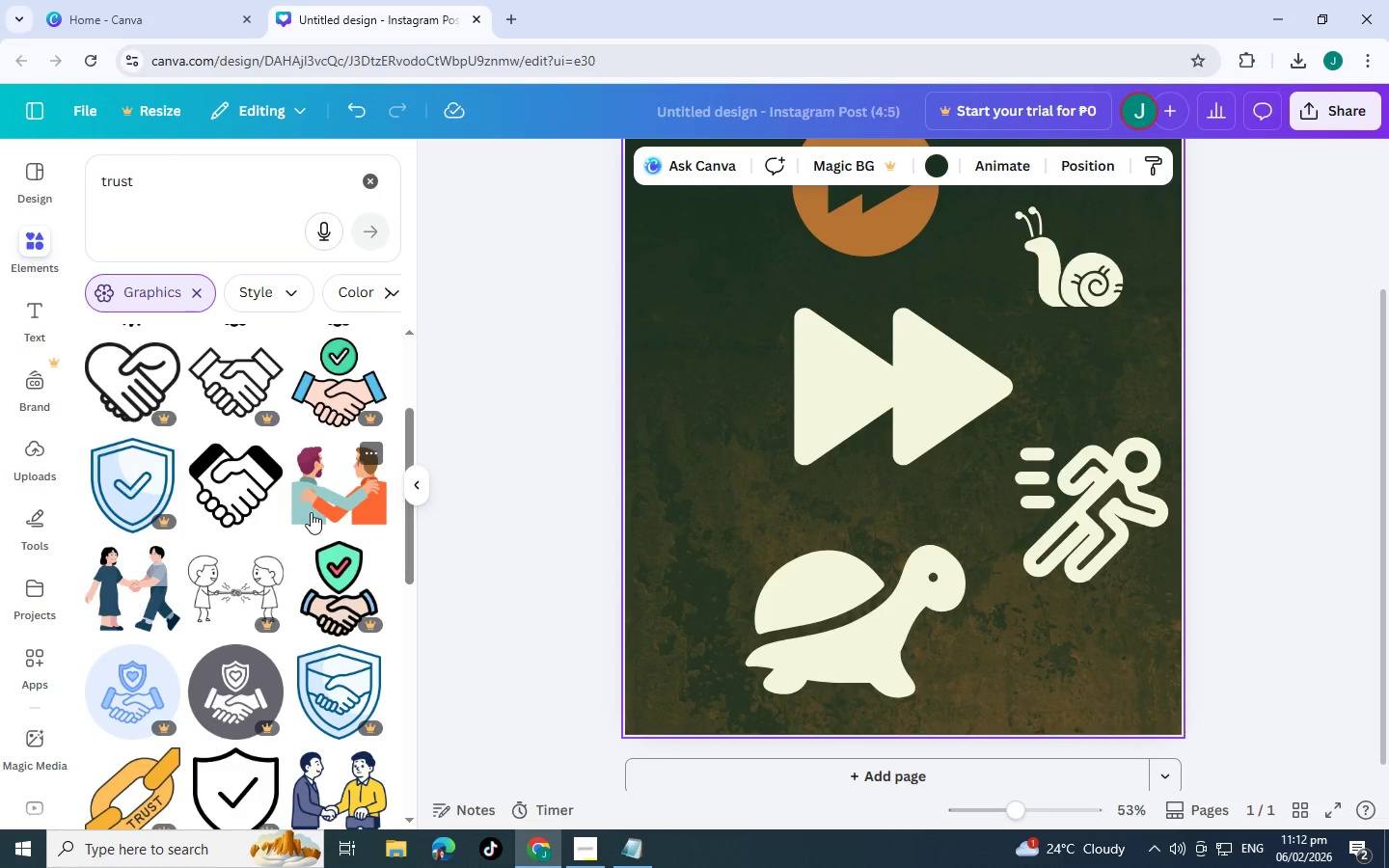 
scroll: coordinate [309, 508], scroll_direction: up, amount: 1.0
 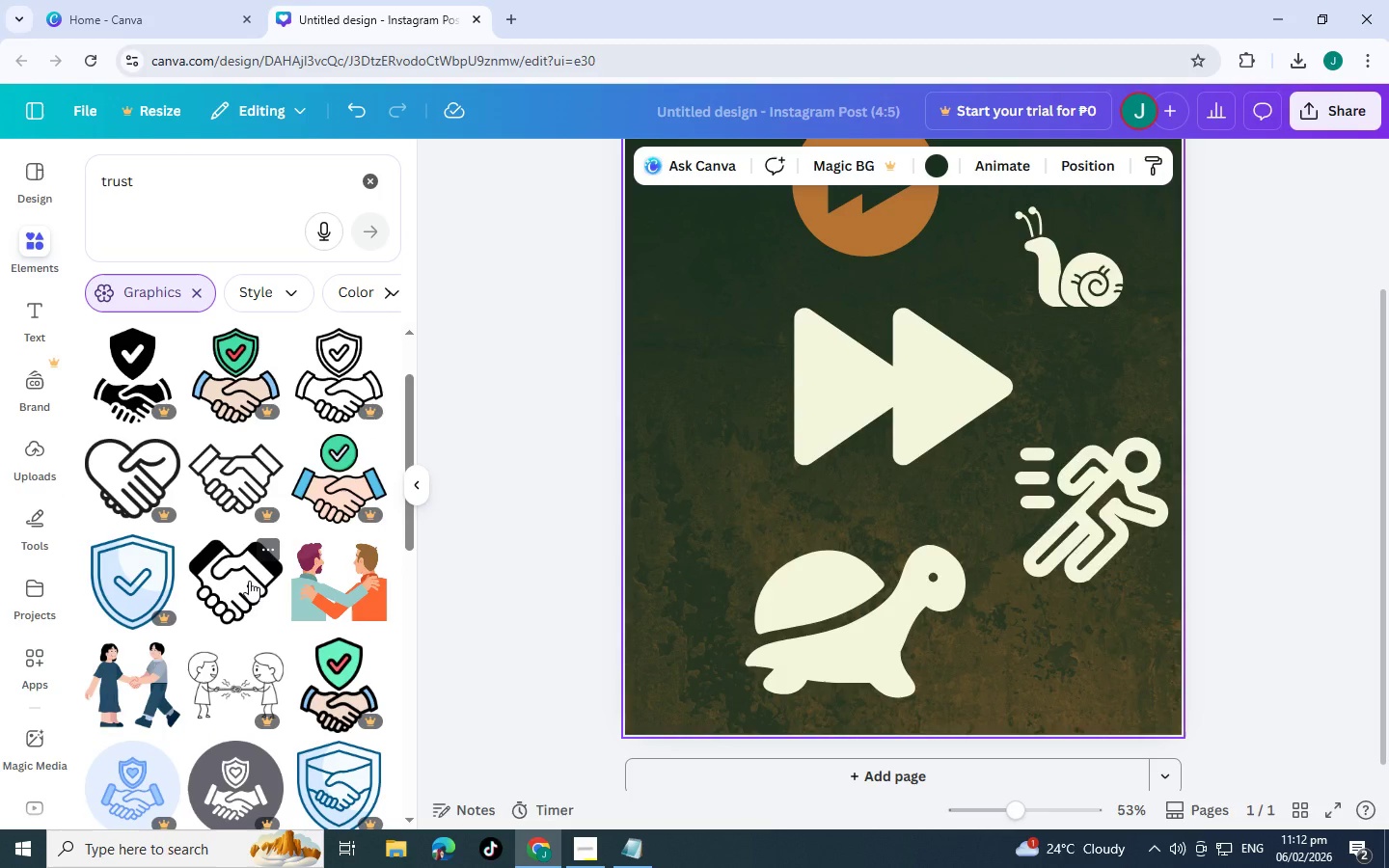 
left_click([231, 584])
 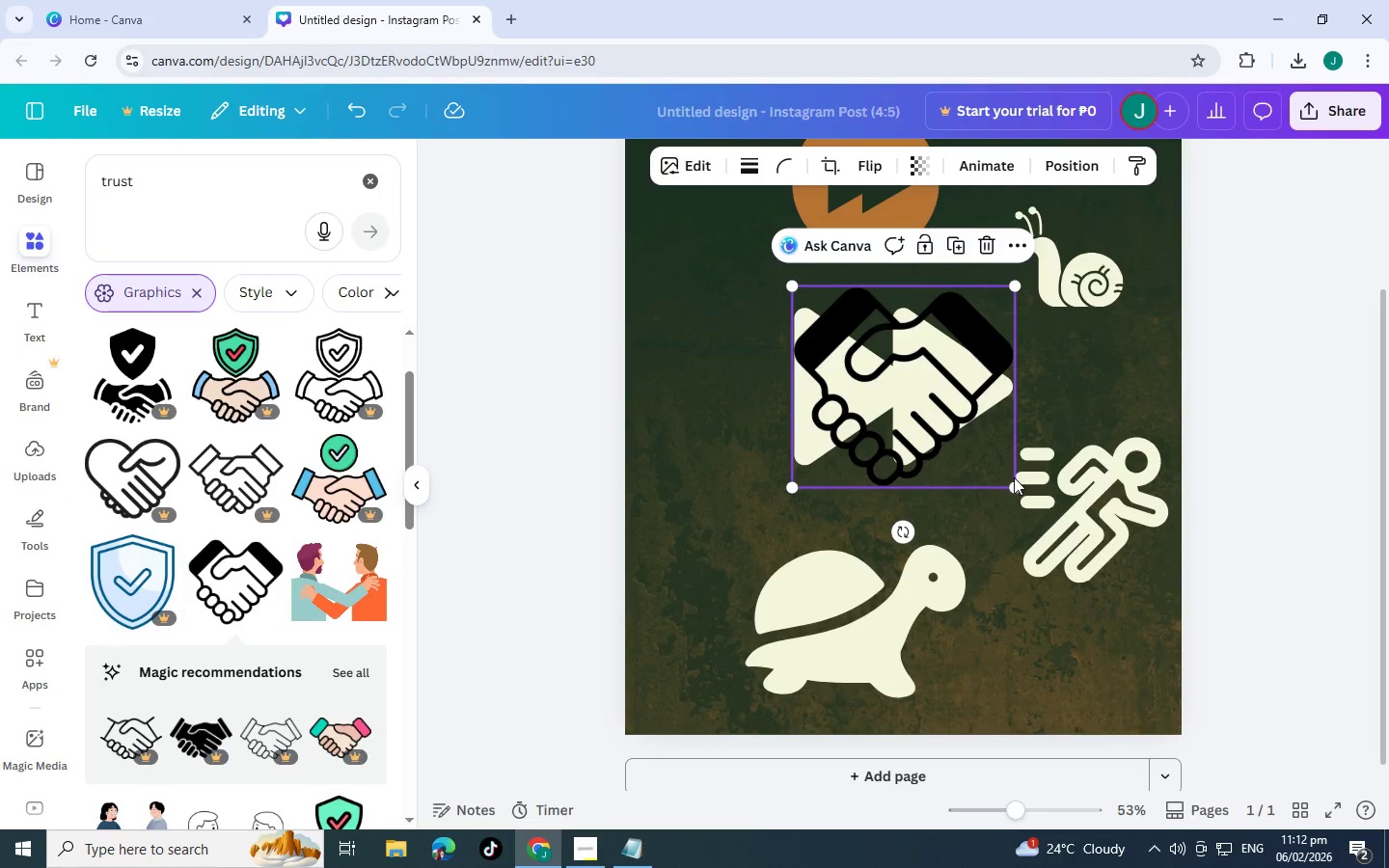 
left_click_drag(start_coordinate=[1014, 483], to_coordinate=[937, 434])
 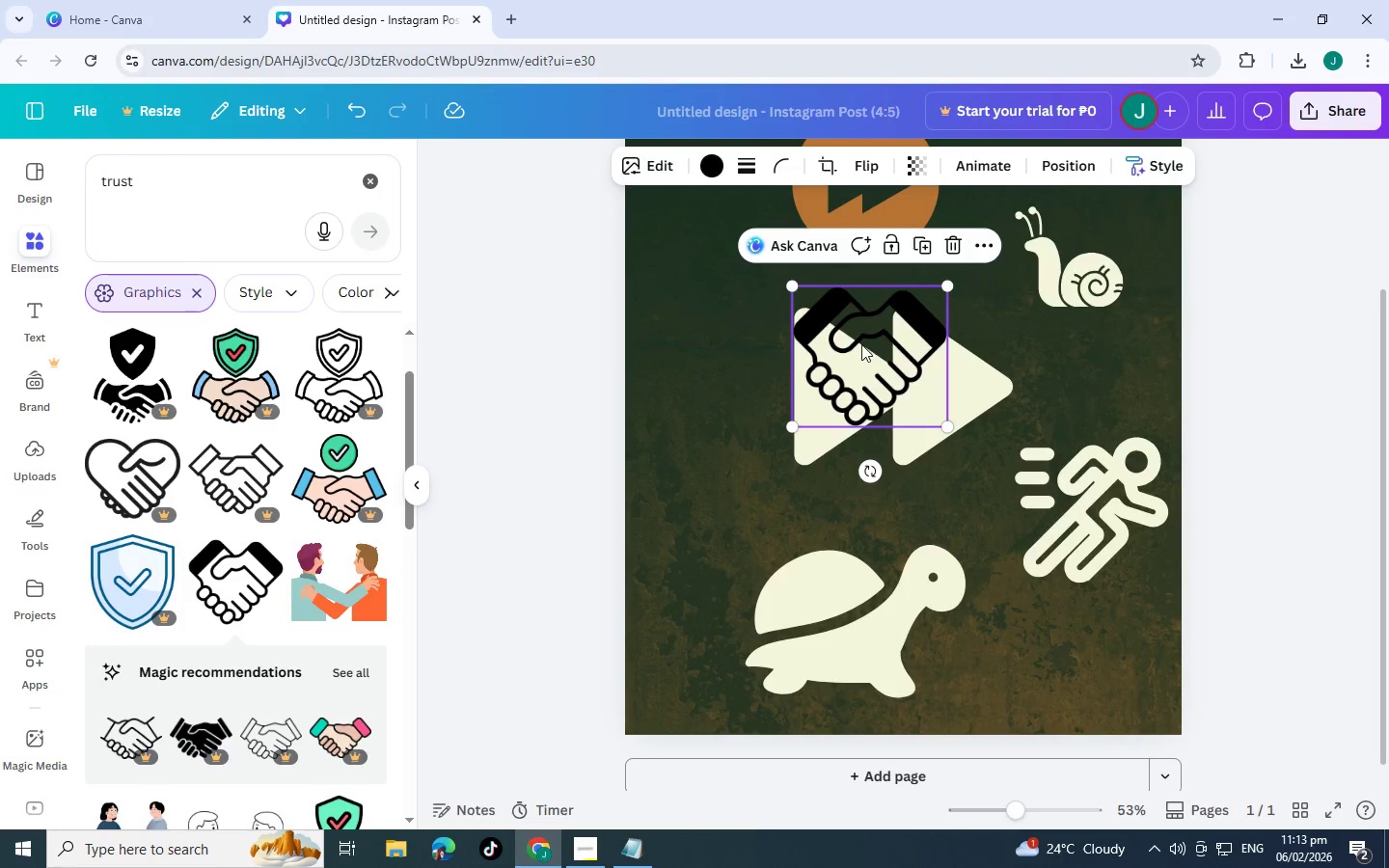 
left_click_drag(start_coordinate=[866, 342], to_coordinate=[704, 412])
 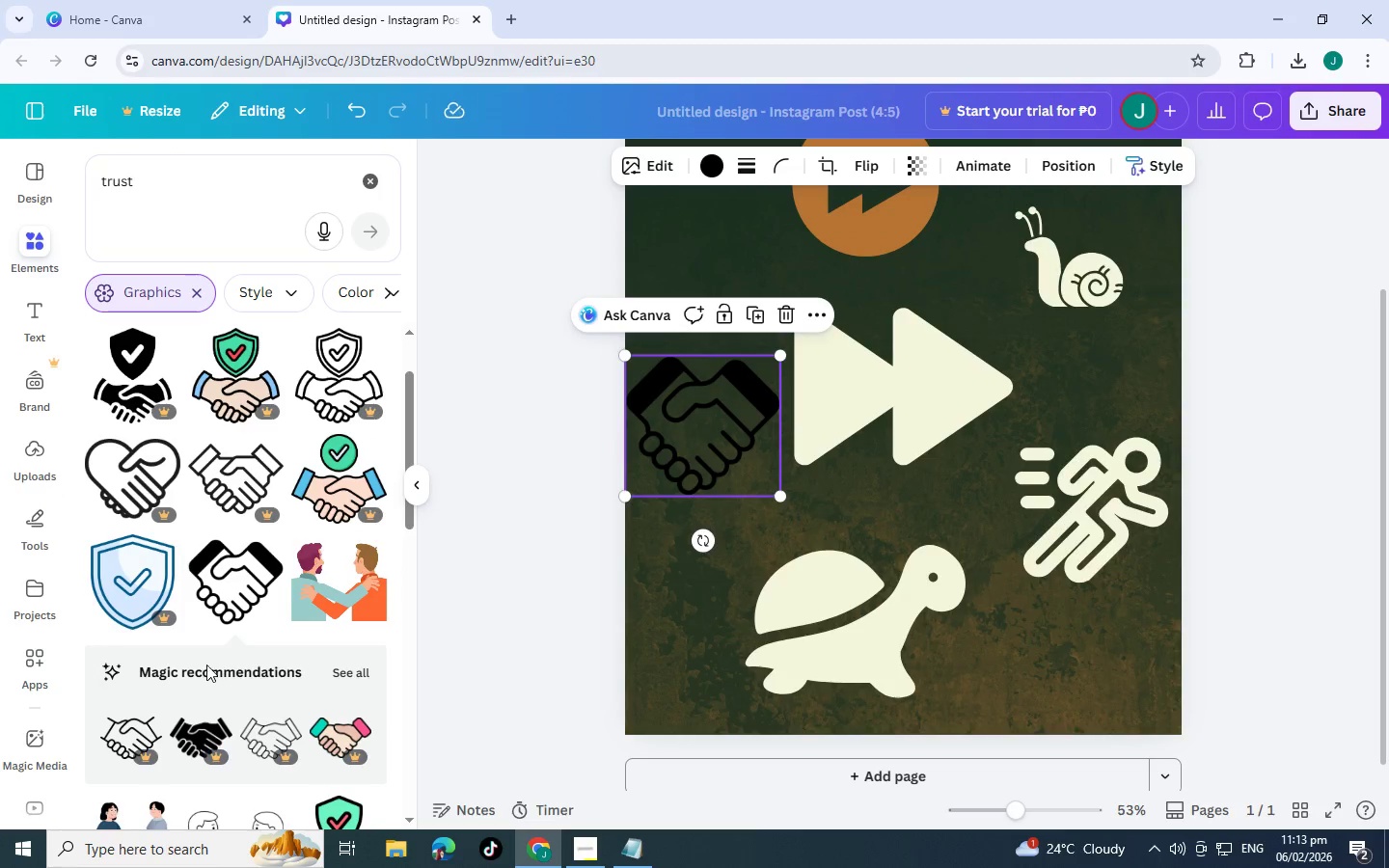 
scroll: coordinate [209, 627], scroll_direction: down, amount: 6.0
 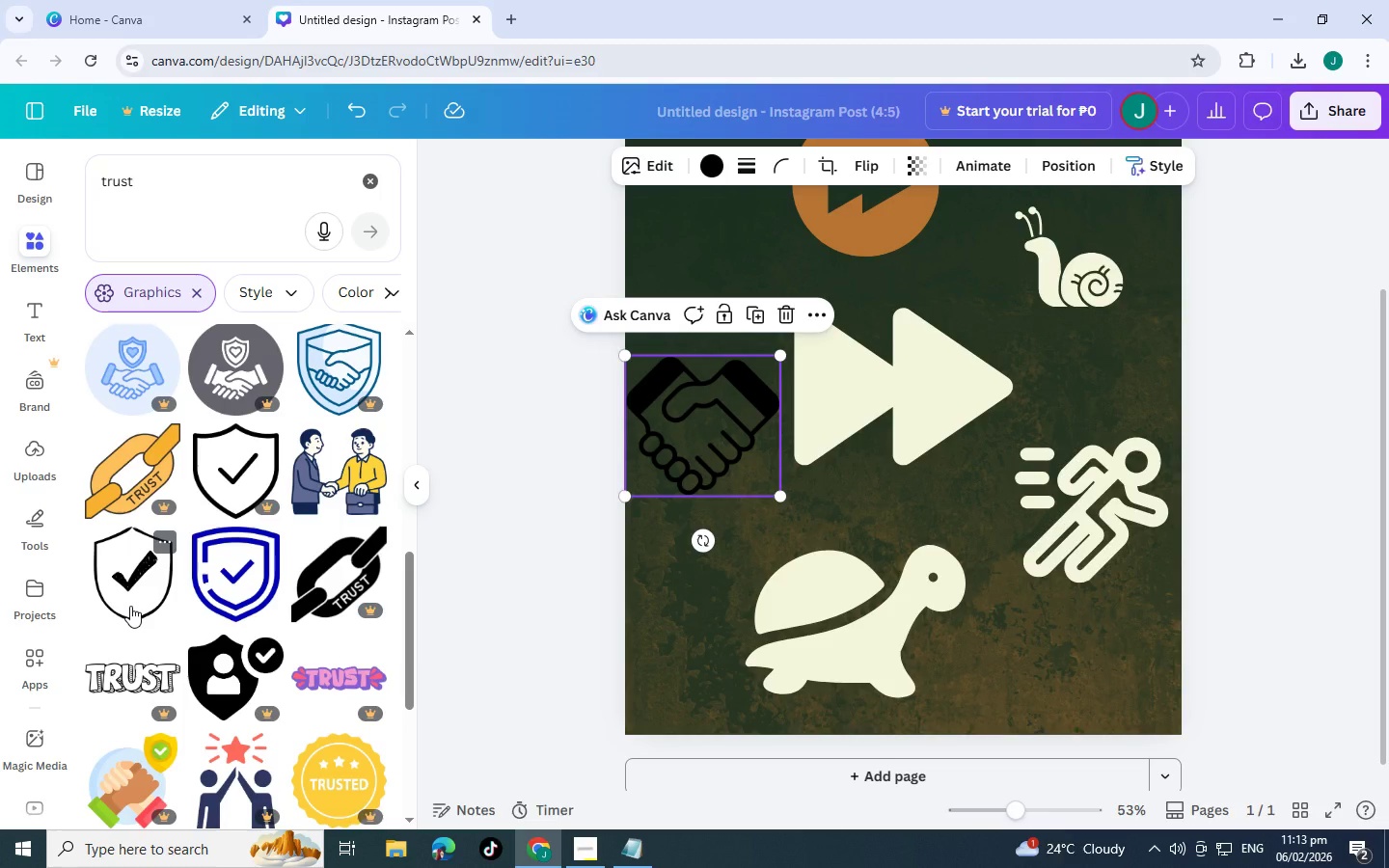 
left_click([130, 606])
 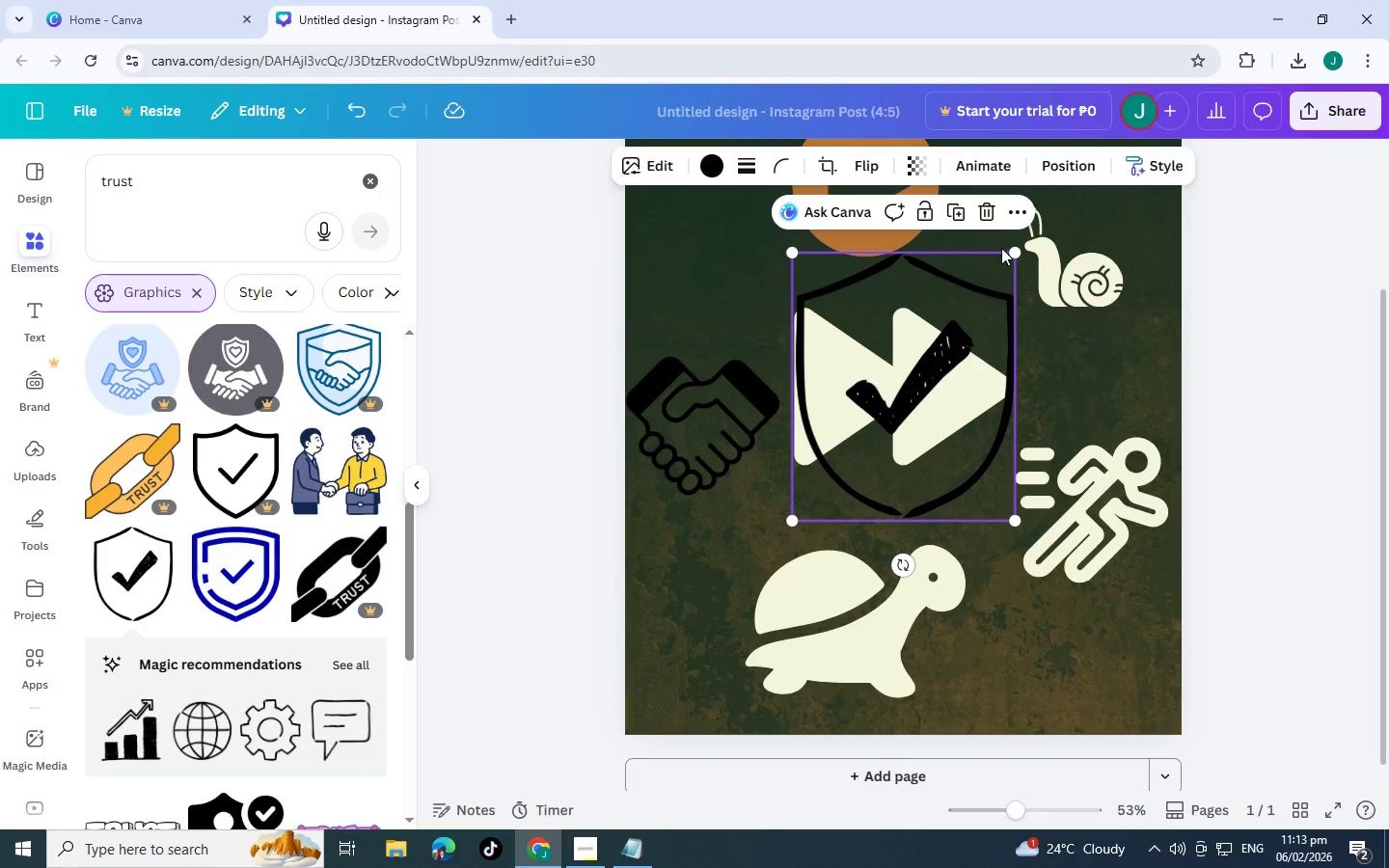 
left_click([990, 213])
 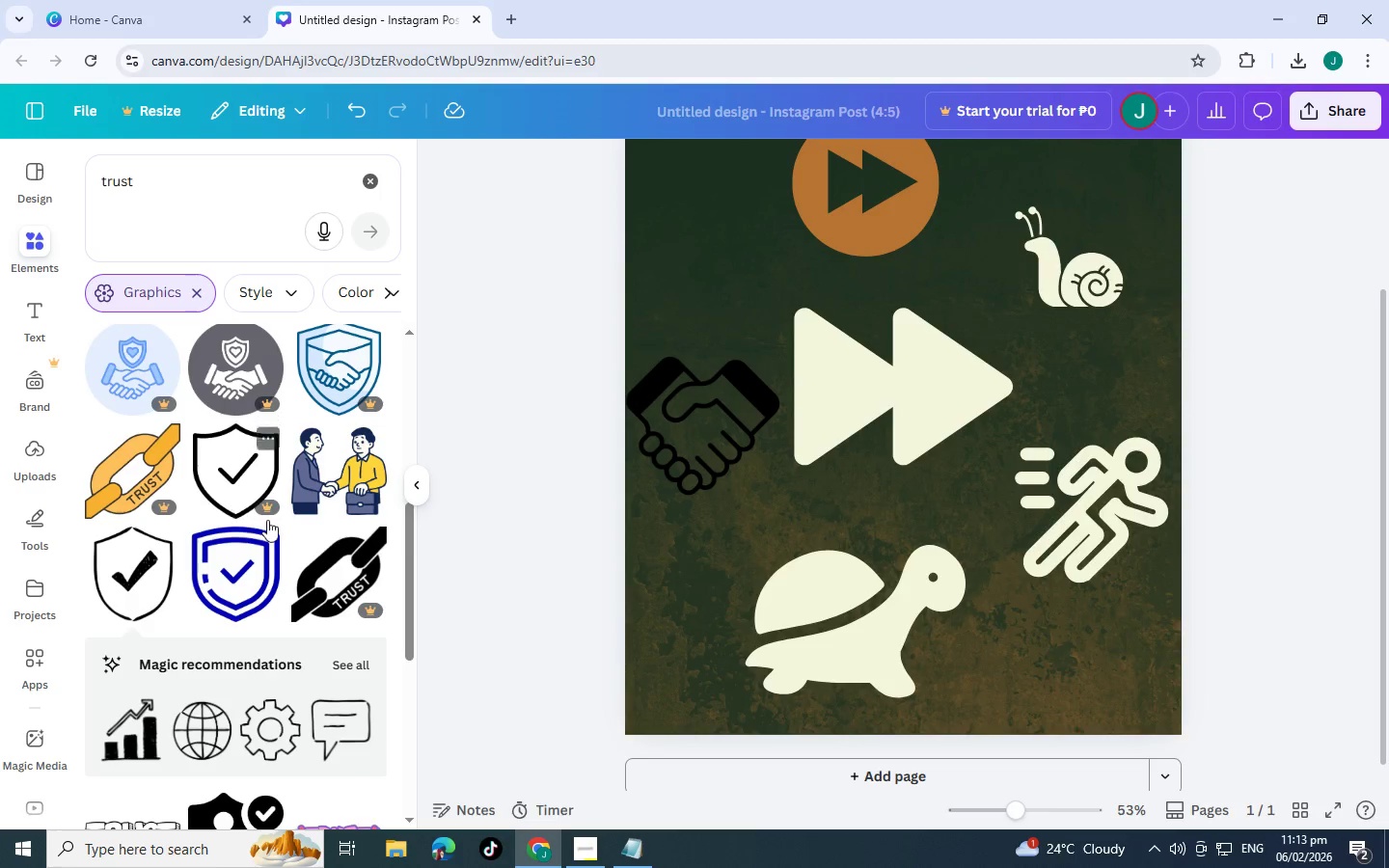 
scroll: coordinate [263, 511], scroll_direction: down, amount: 14.0
 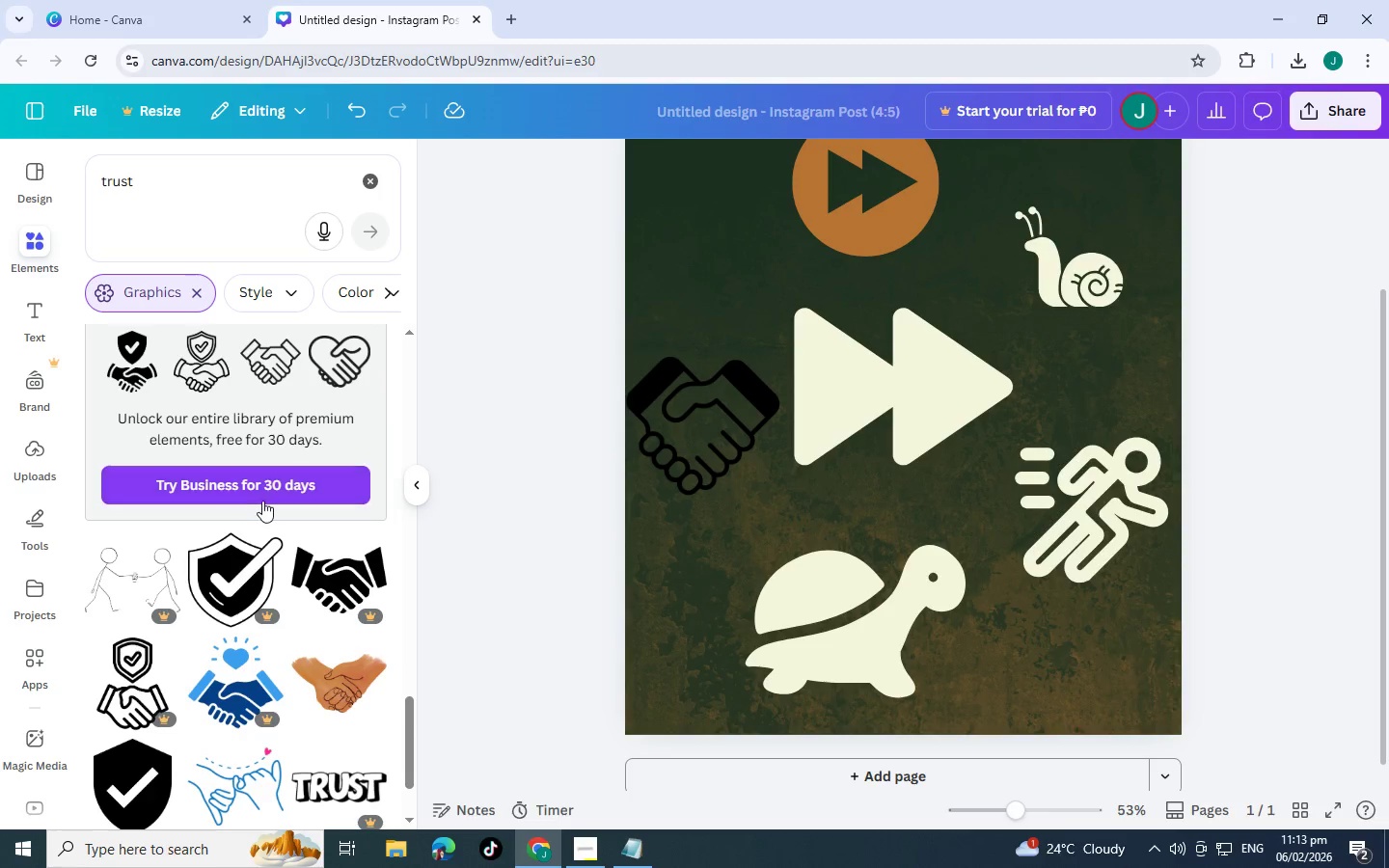 
scroll: coordinate [259, 503], scroll_direction: down, amount: 11.0
 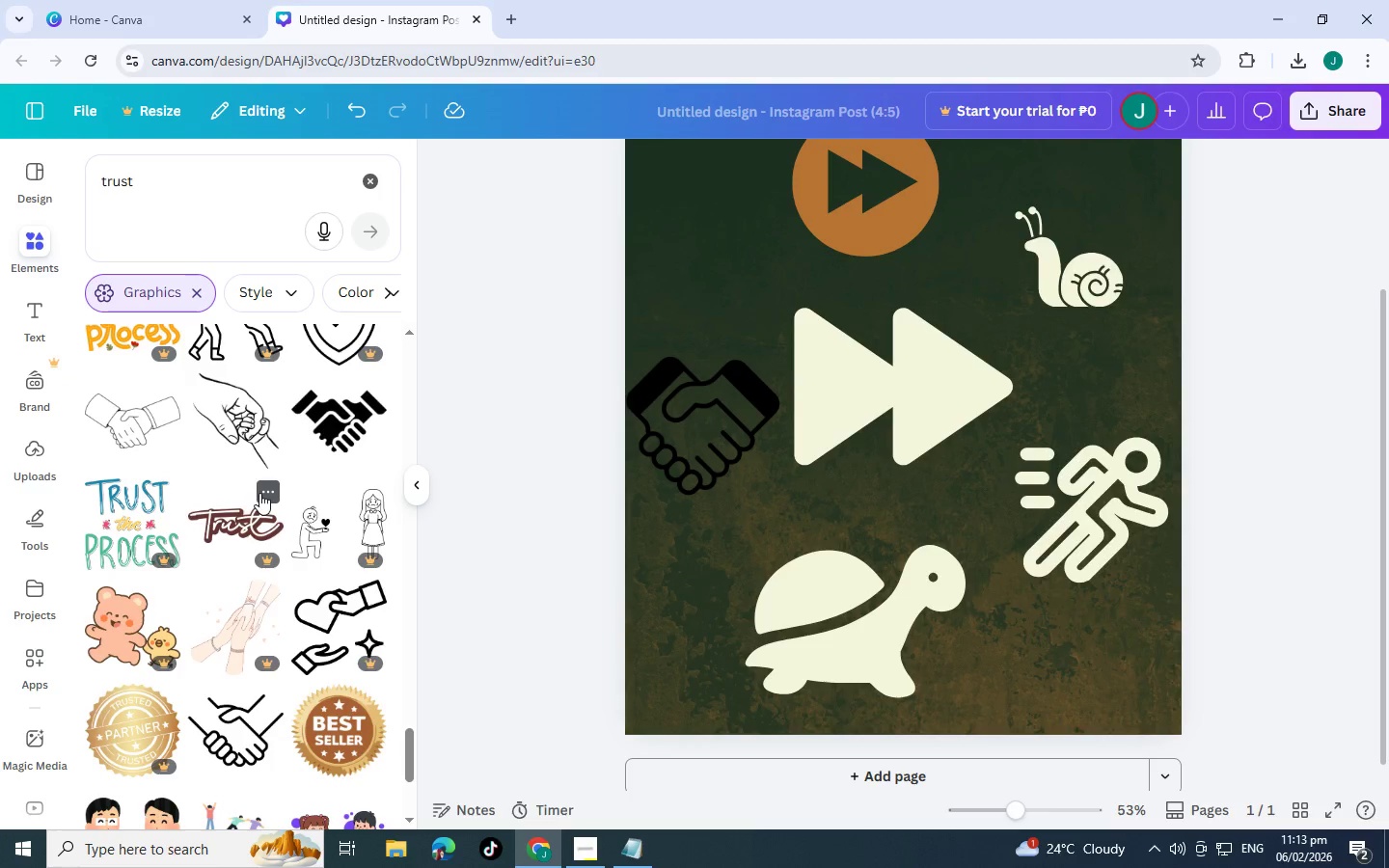 
scroll: coordinate [259, 459], scroll_direction: down, amount: 7.0
 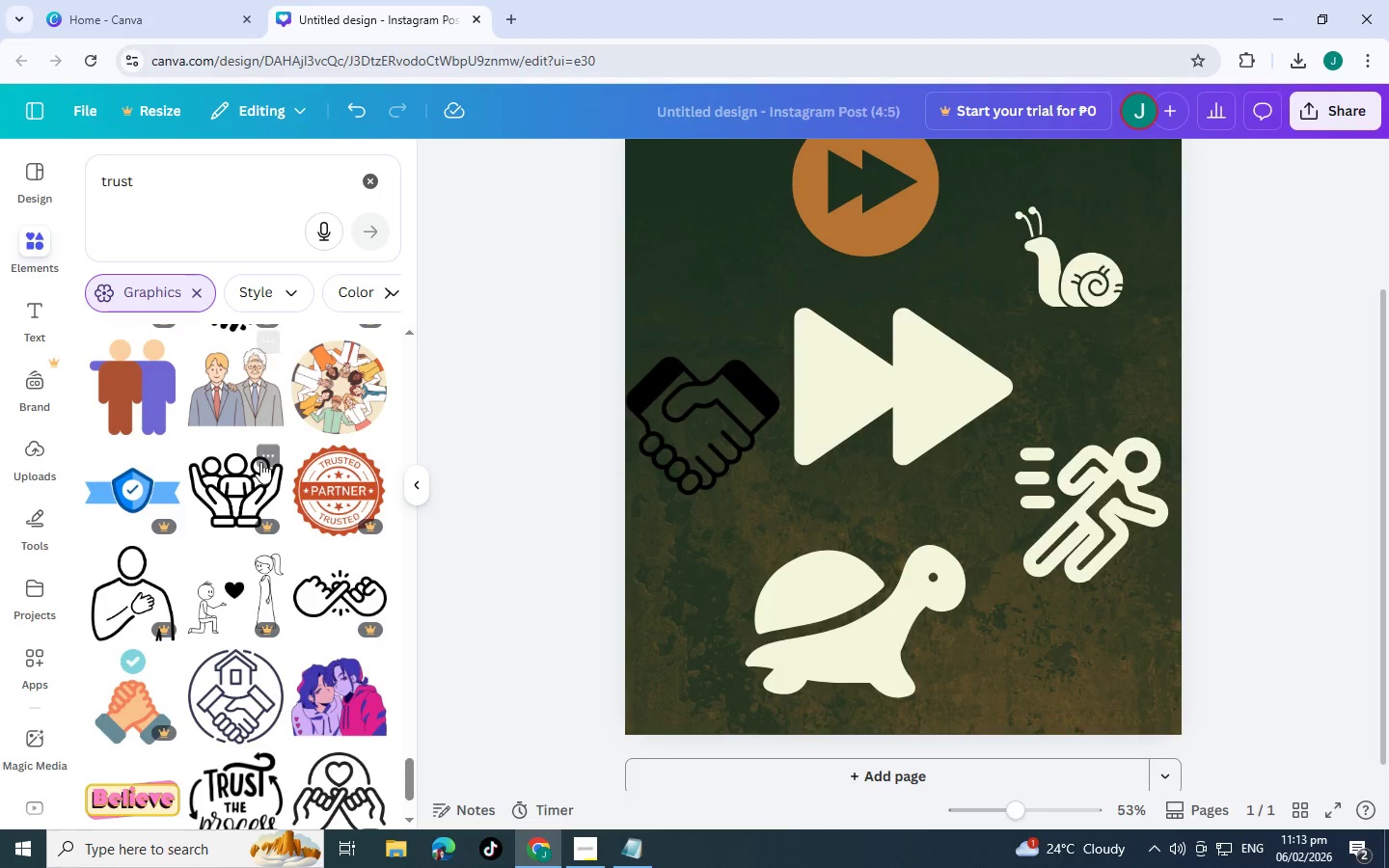 
scroll: coordinate [264, 518], scroll_direction: down, amount: 10.0
 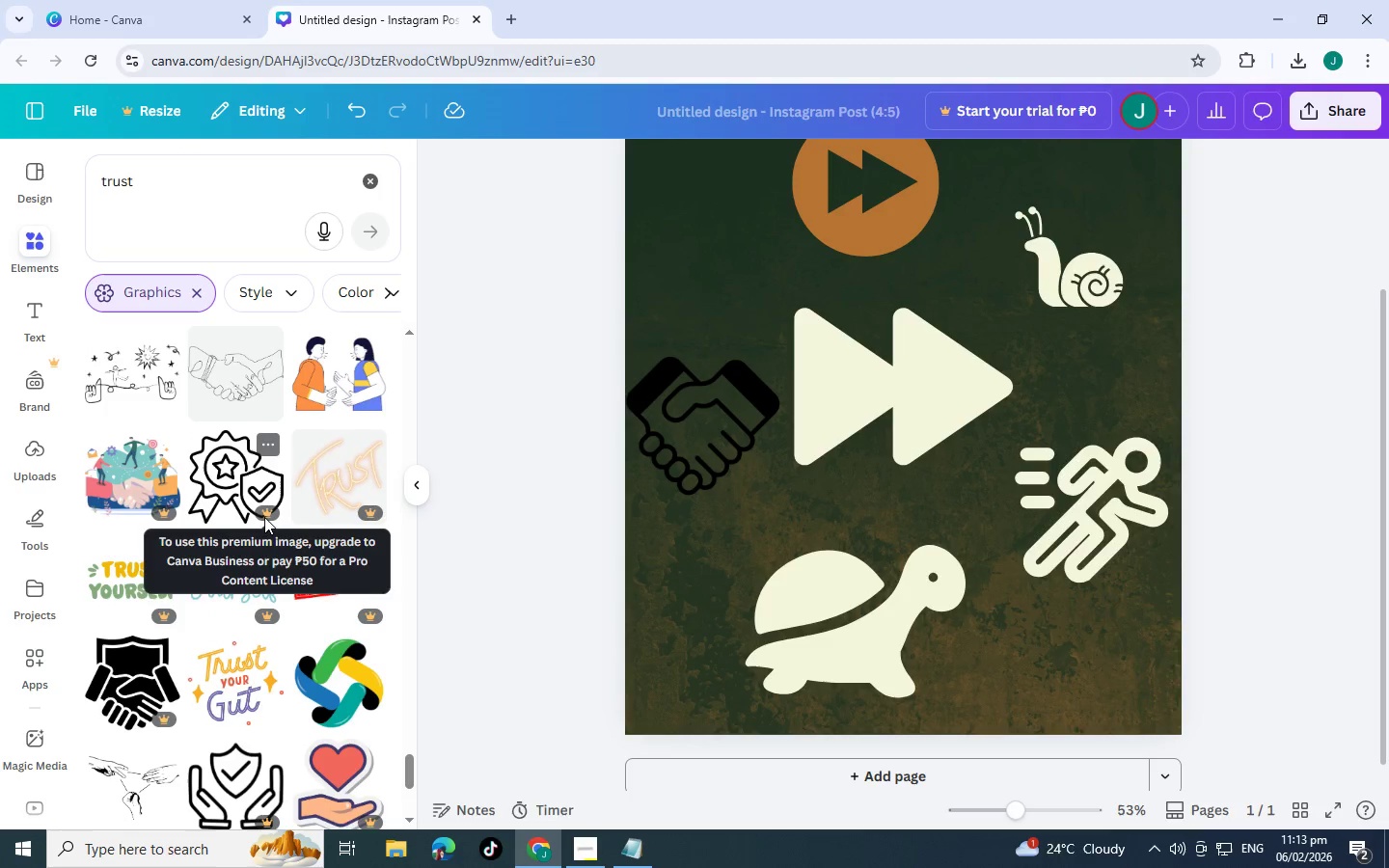 
scroll: coordinate [264, 517], scroll_direction: down, amount: 2.0
 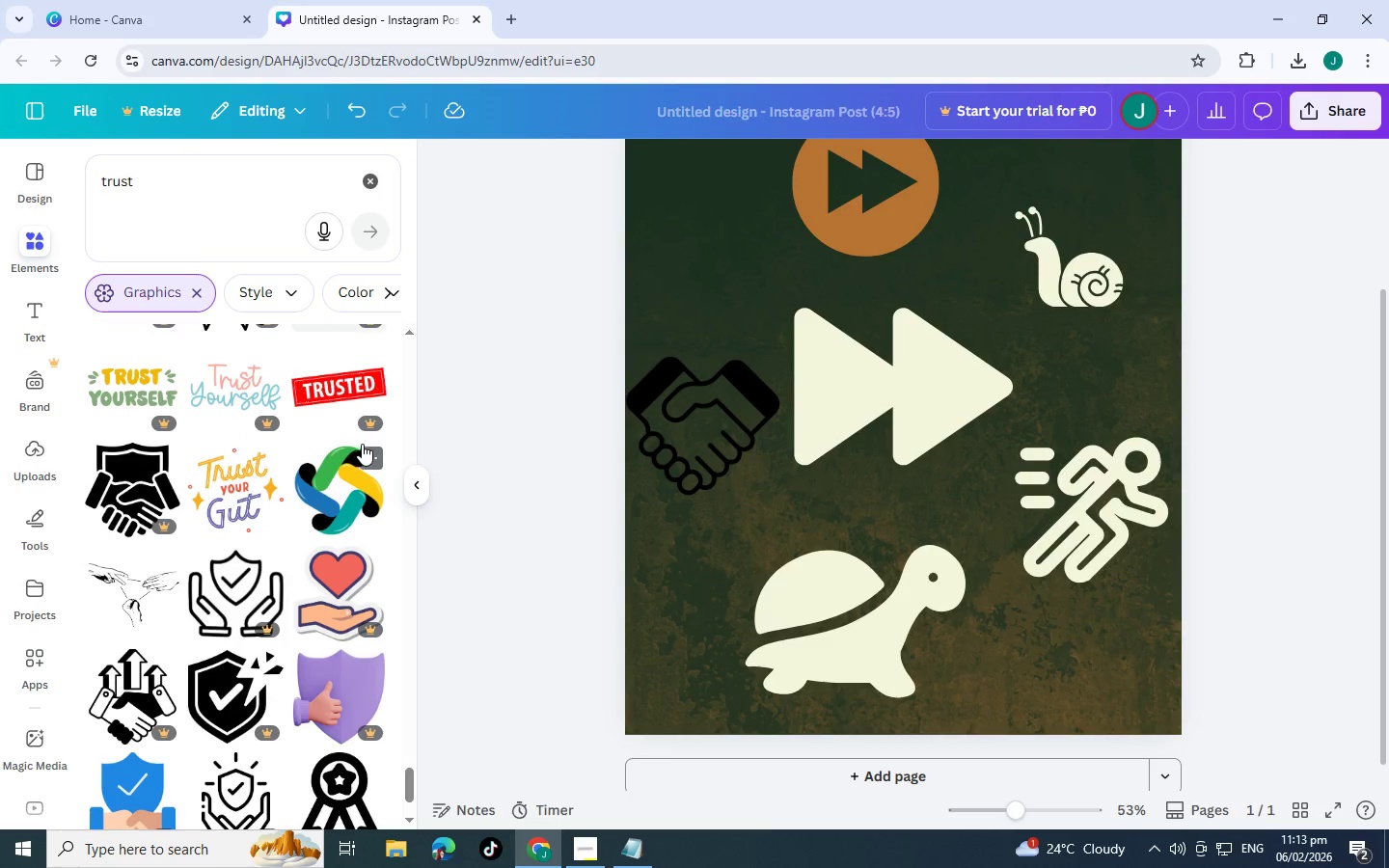 
left_click([374, 450])
 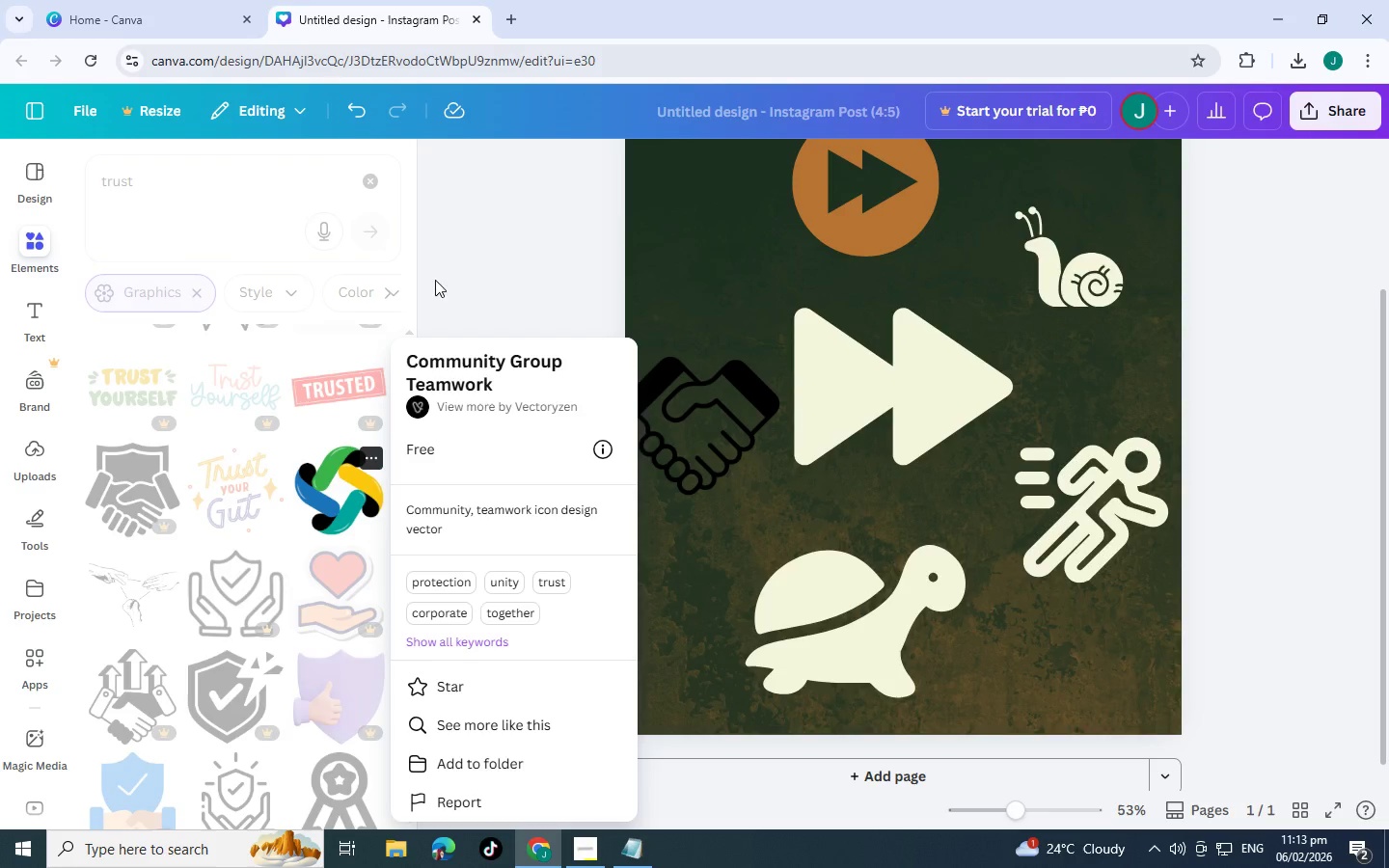 
left_click([465, 261])
 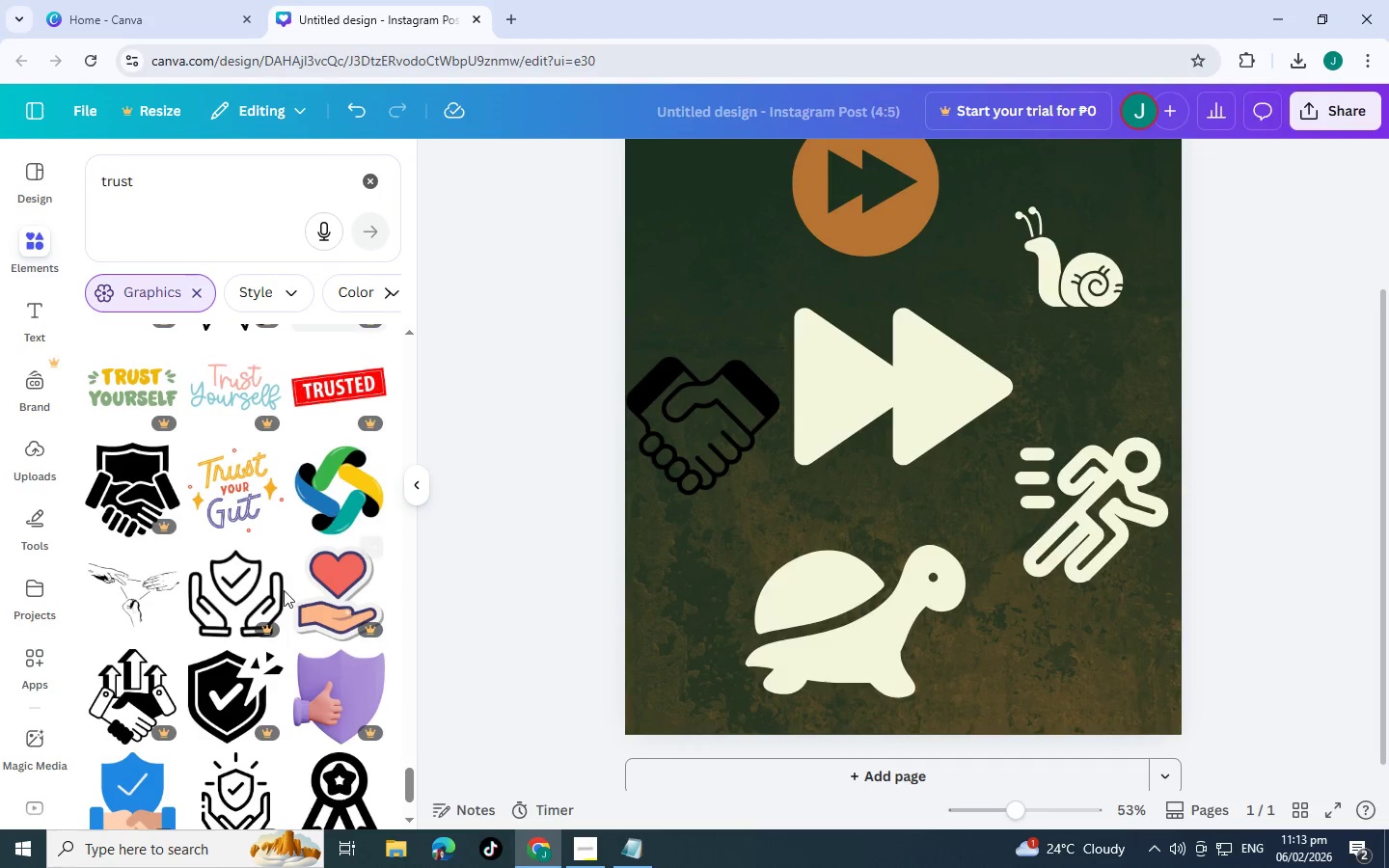 
scroll: coordinate [307, 470], scroll_direction: down, amount: 8.0
 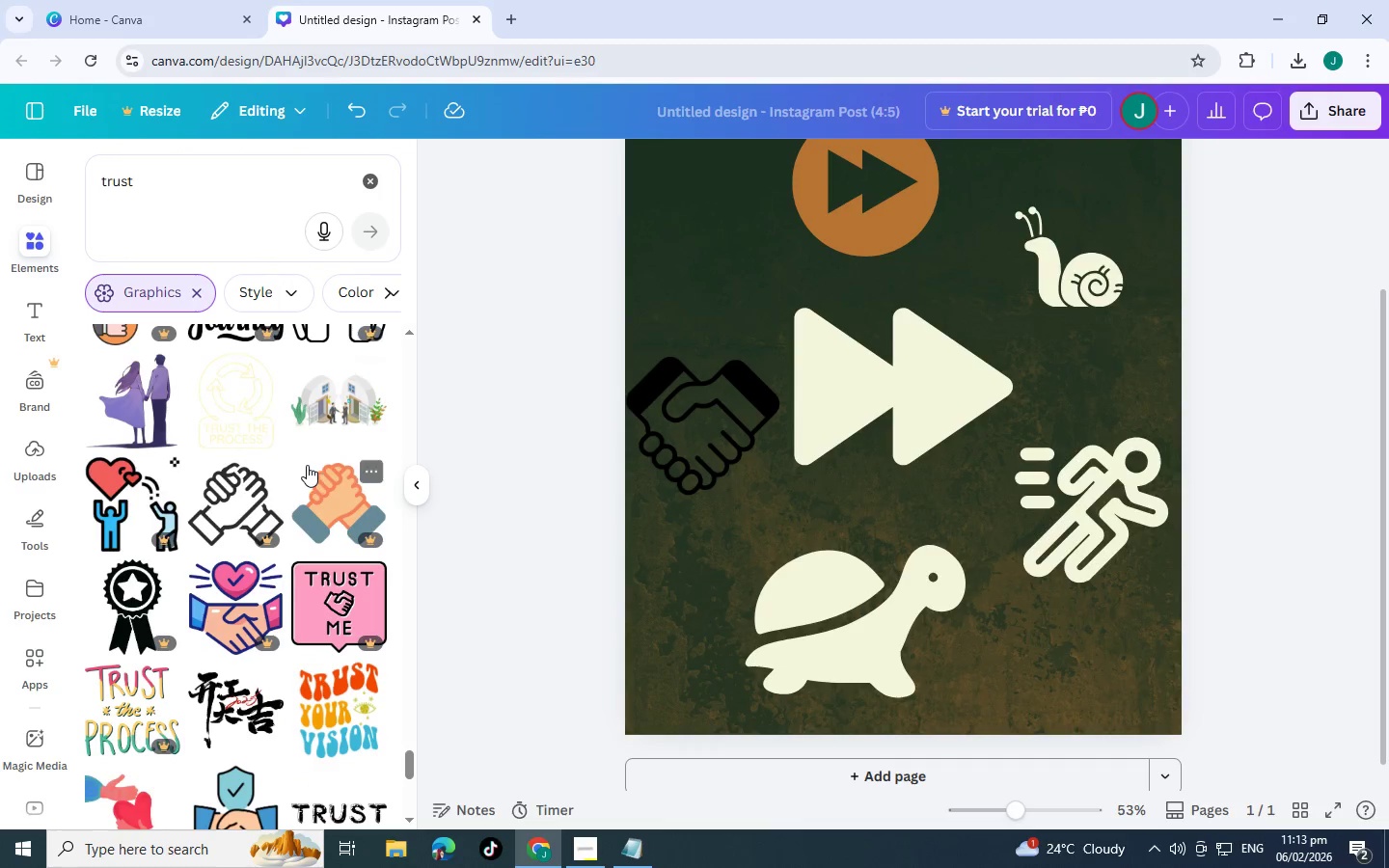 
scroll: coordinate [304, 639], scroll_direction: down, amount: 9.0
 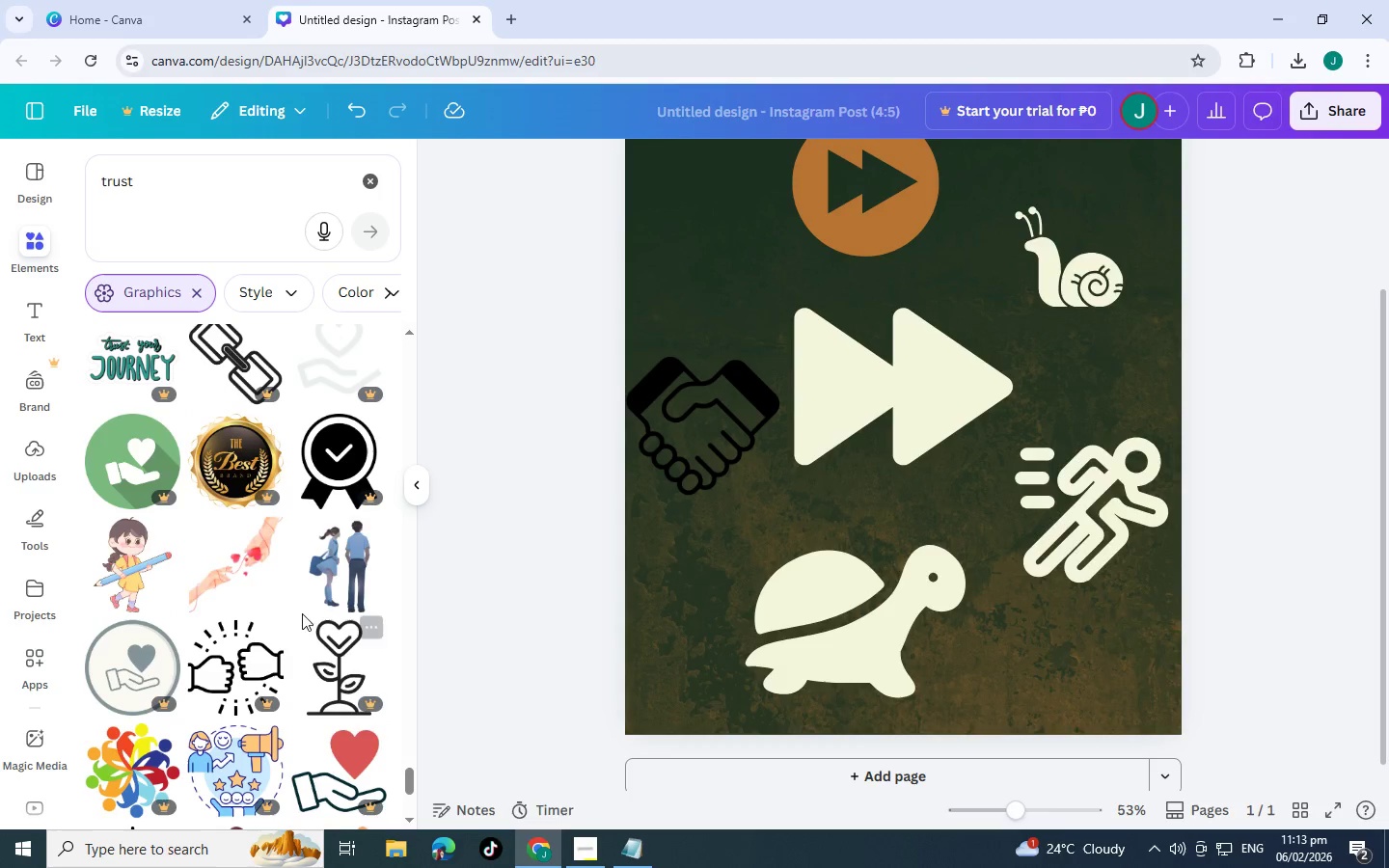 
scroll: coordinate [270, 567], scroll_direction: down, amount: 9.0
 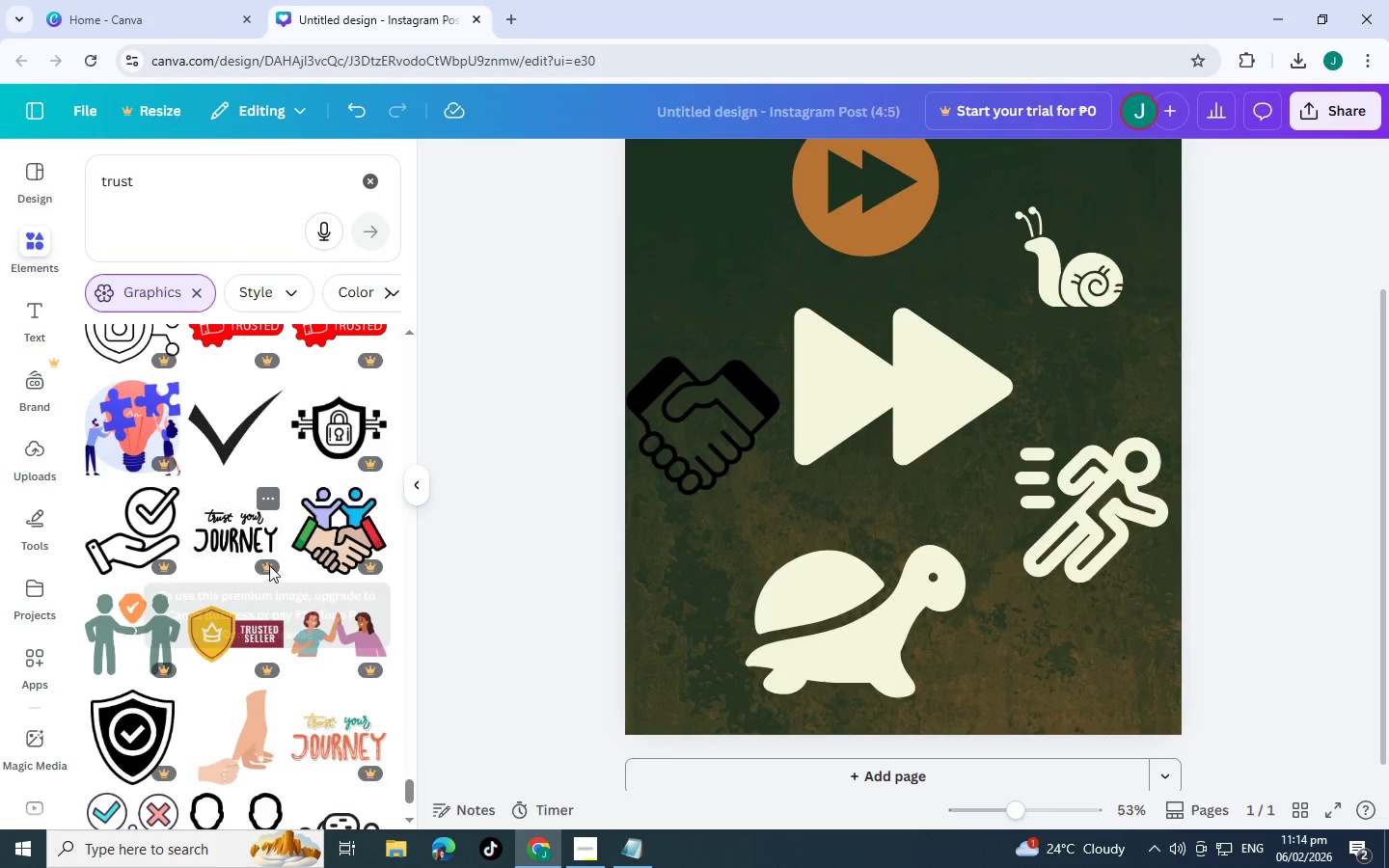 
scroll: coordinate [268, 497], scroll_direction: down, amount: 8.0
 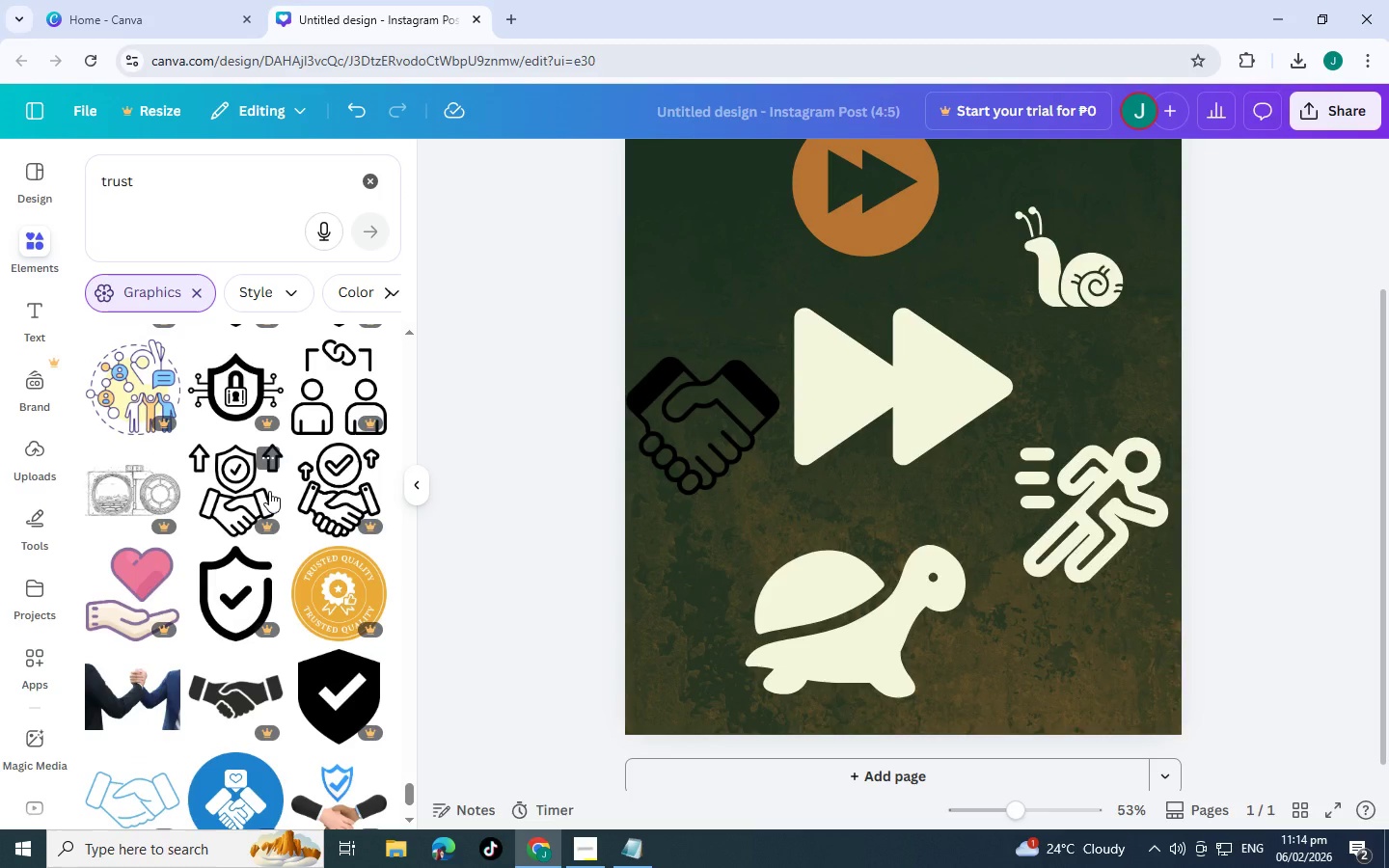 
scroll: coordinate [269, 481], scroll_direction: down, amount: 6.0
 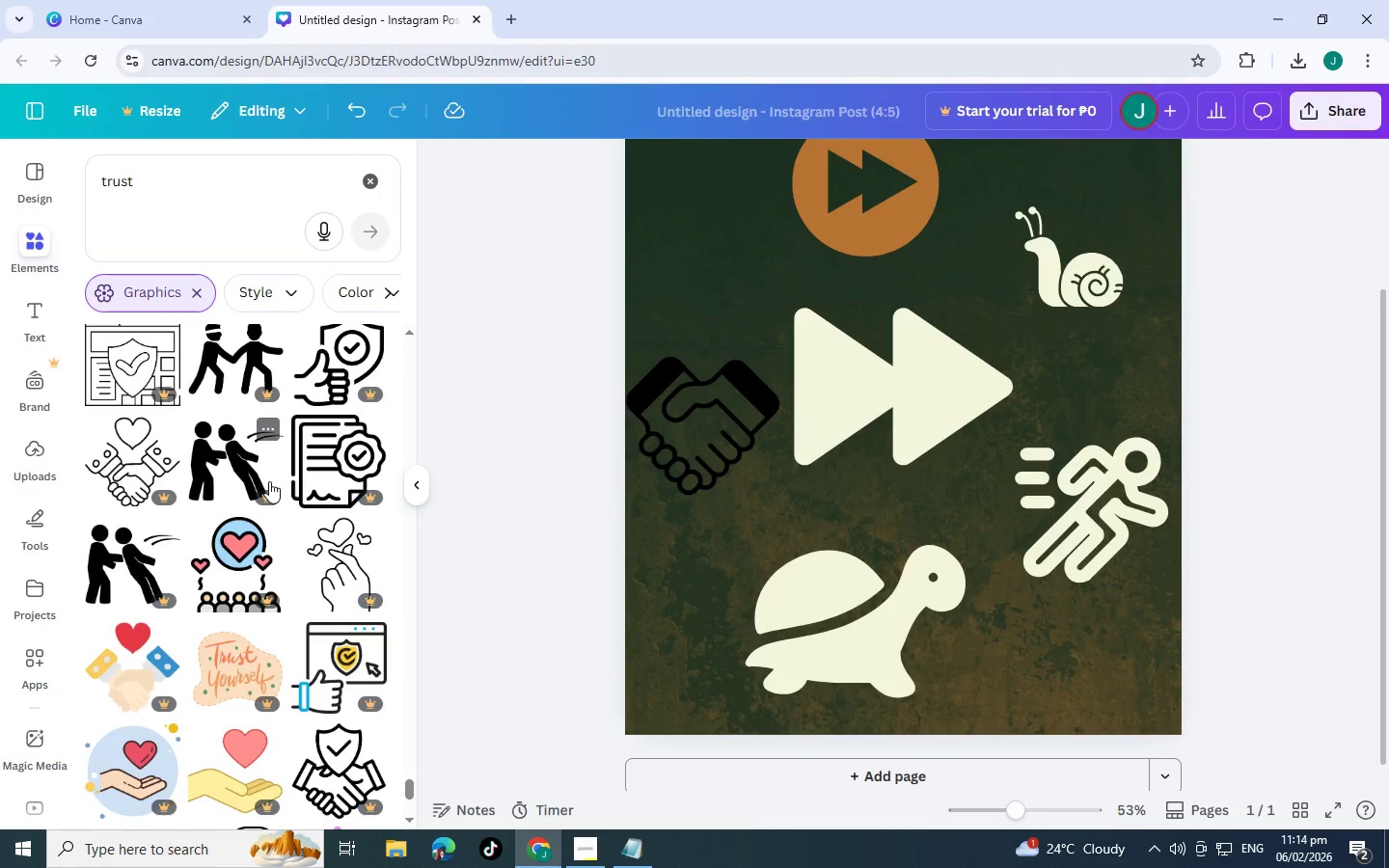 
scroll: coordinate [269, 483], scroll_direction: down, amount: 8.0
 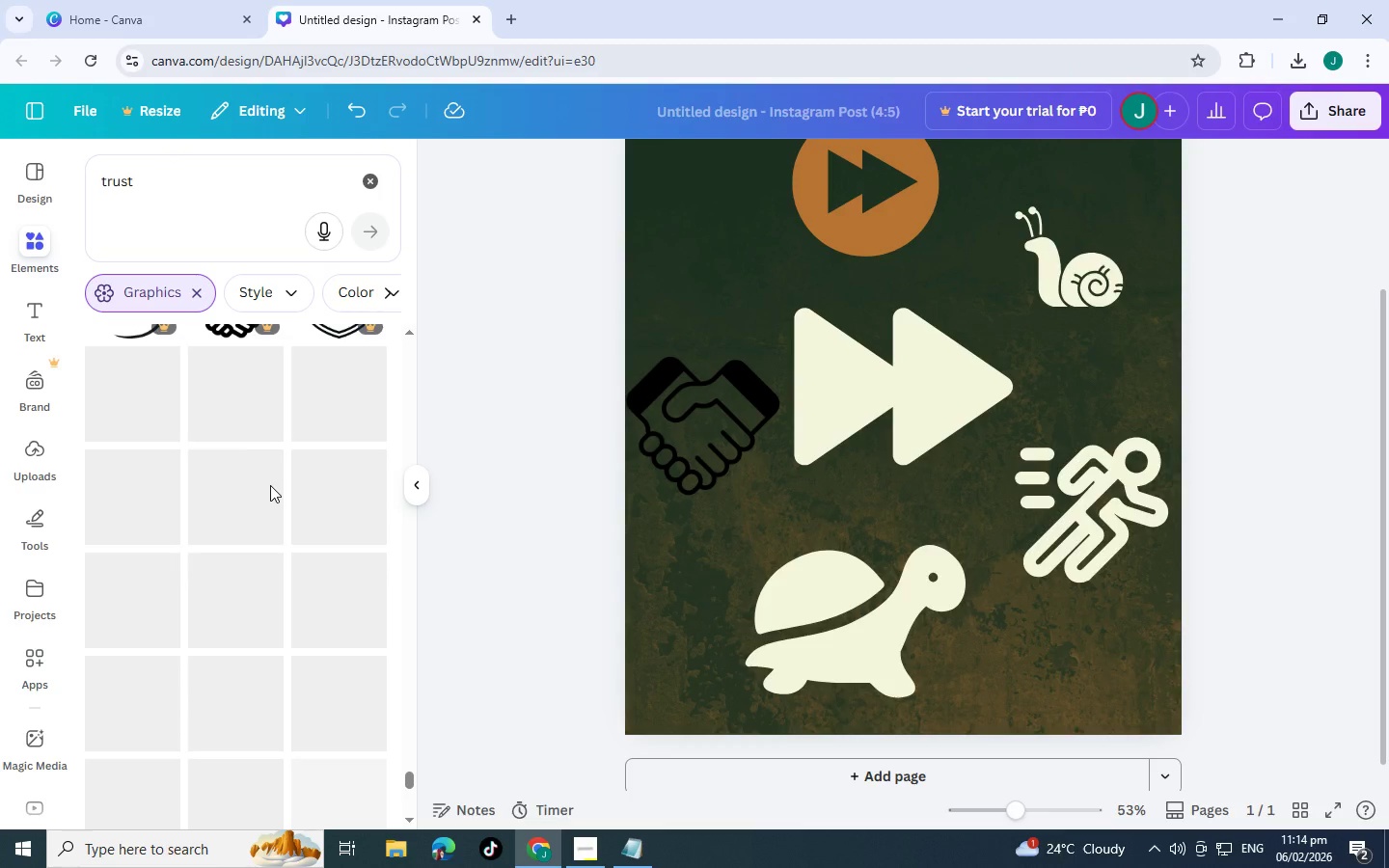 
scroll: coordinate [270, 485], scroll_direction: down, amount: 1.0
 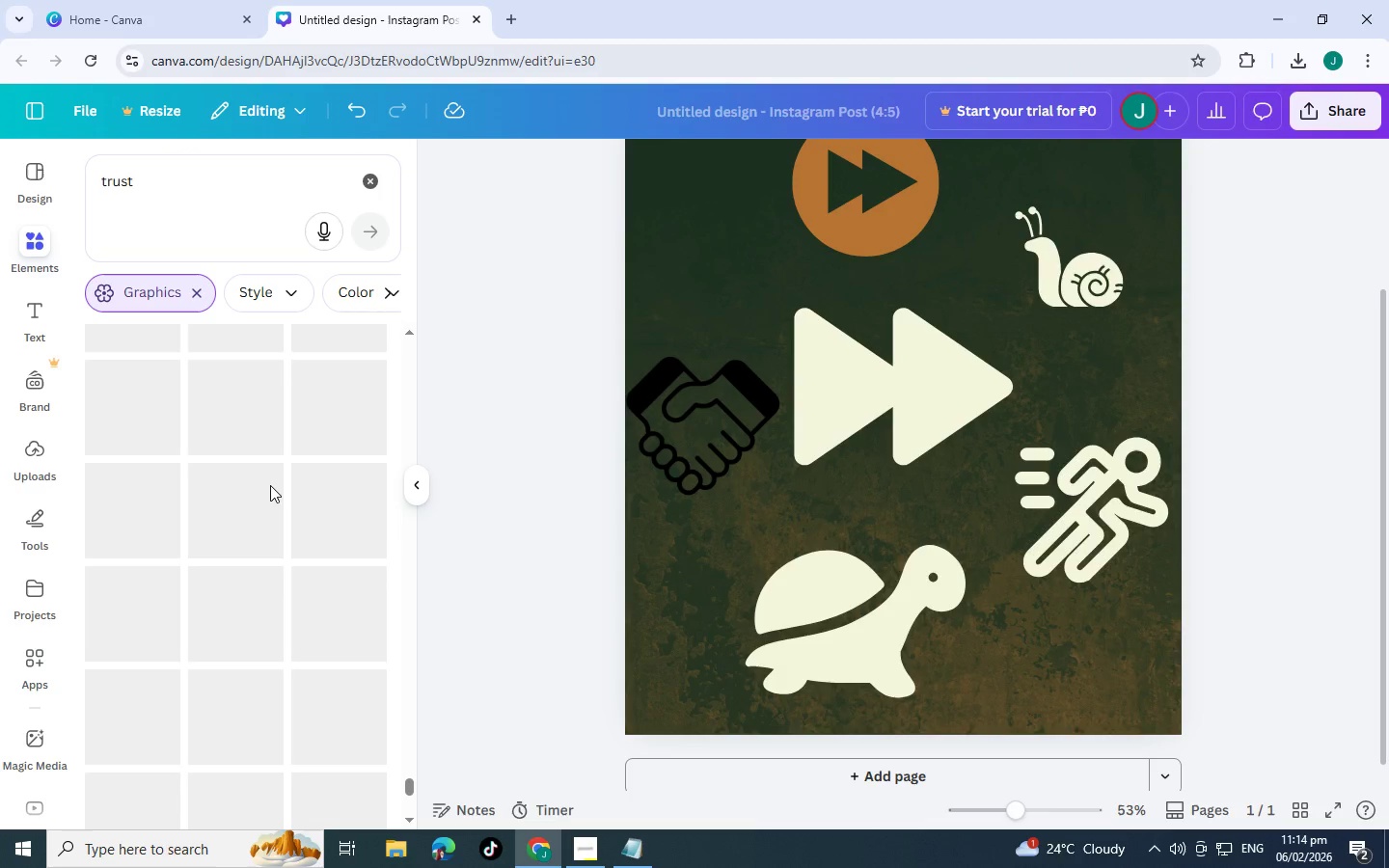 
scroll: coordinate [270, 485], scroll_direction: up, amount: 2.0
 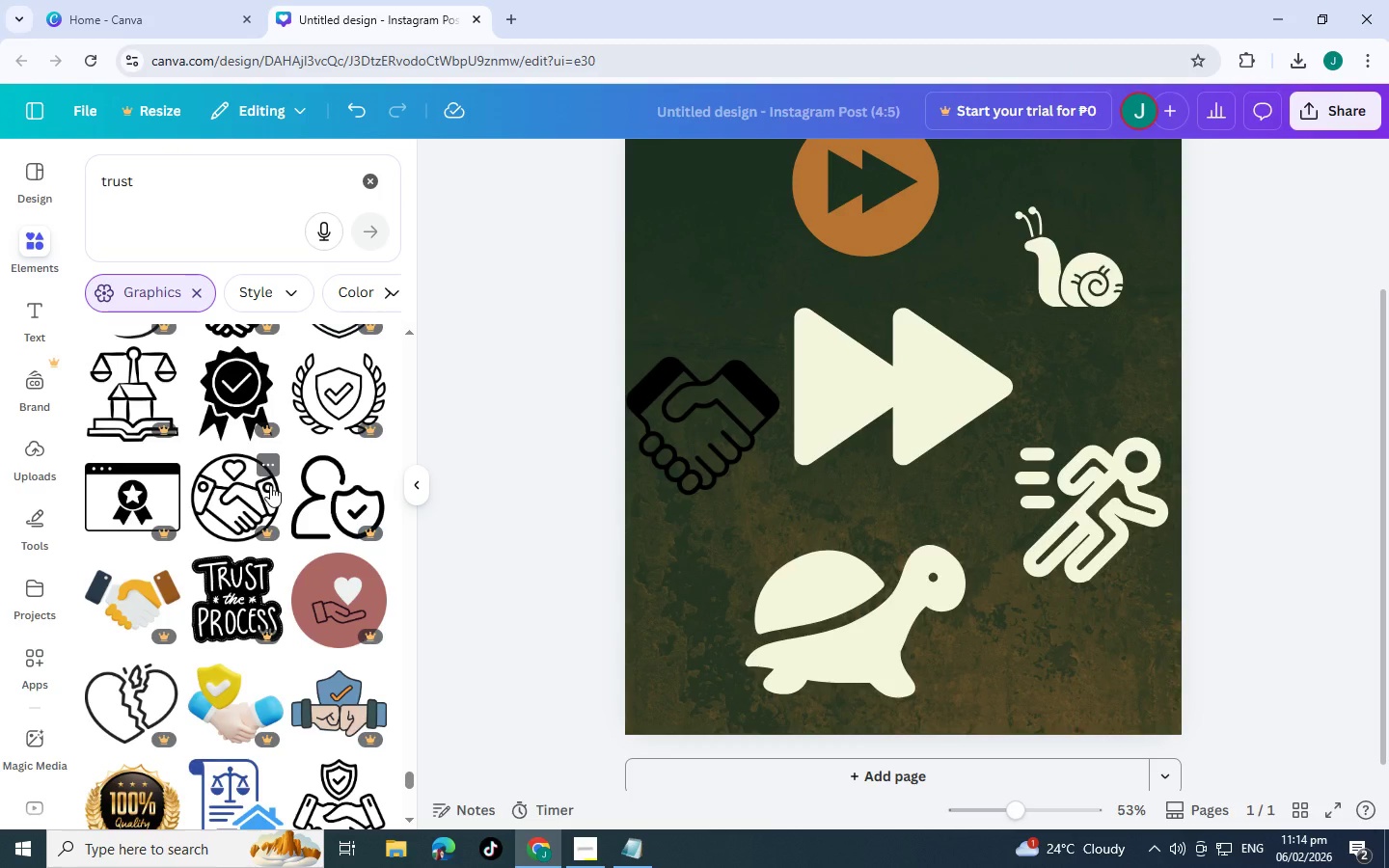 
scroll: coordinate [270, 485], scroll_direction: down, amount: 1.0
 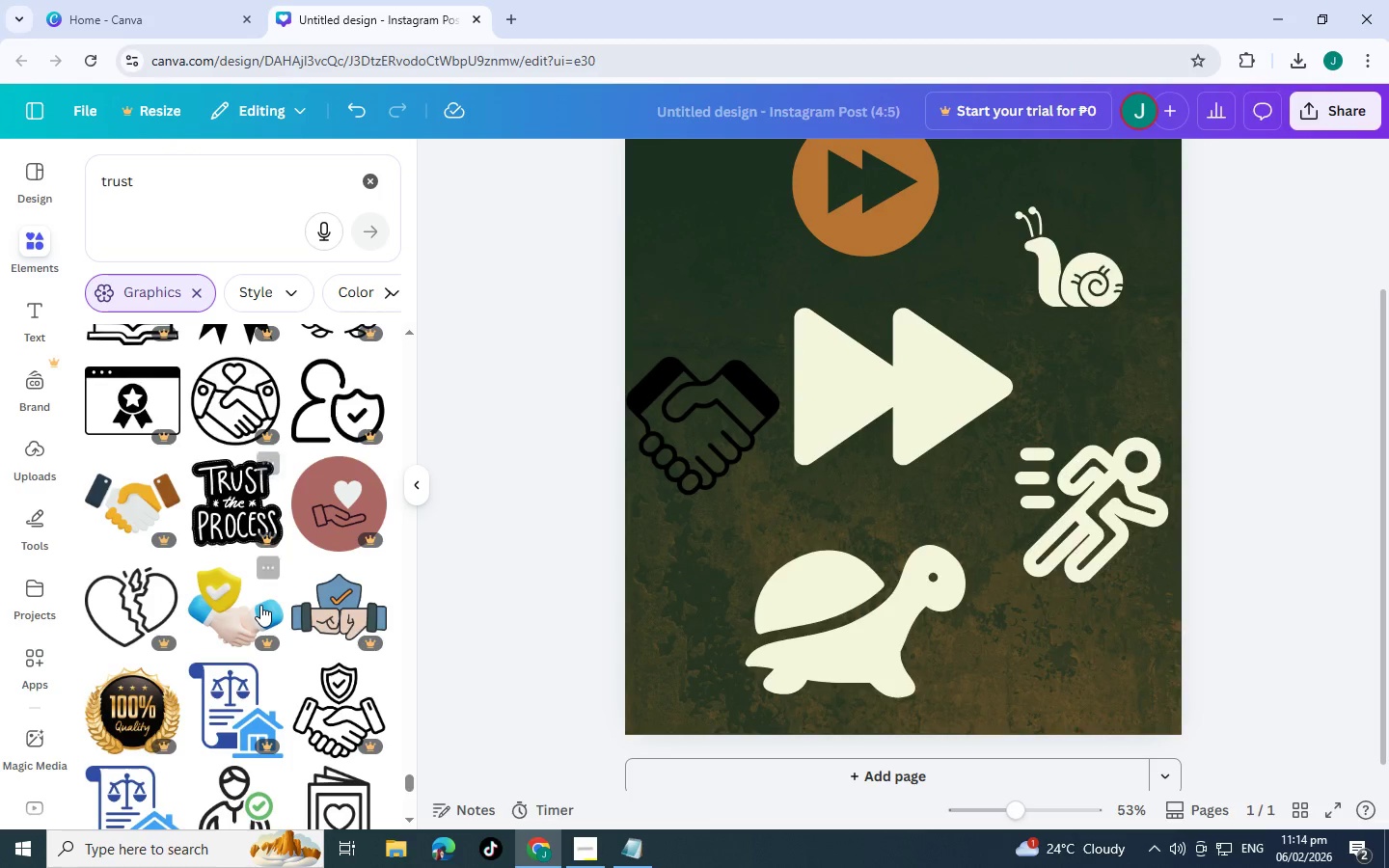 
scroll: coordinate [260, 605], scroll_direction: up, amount: 3.0
 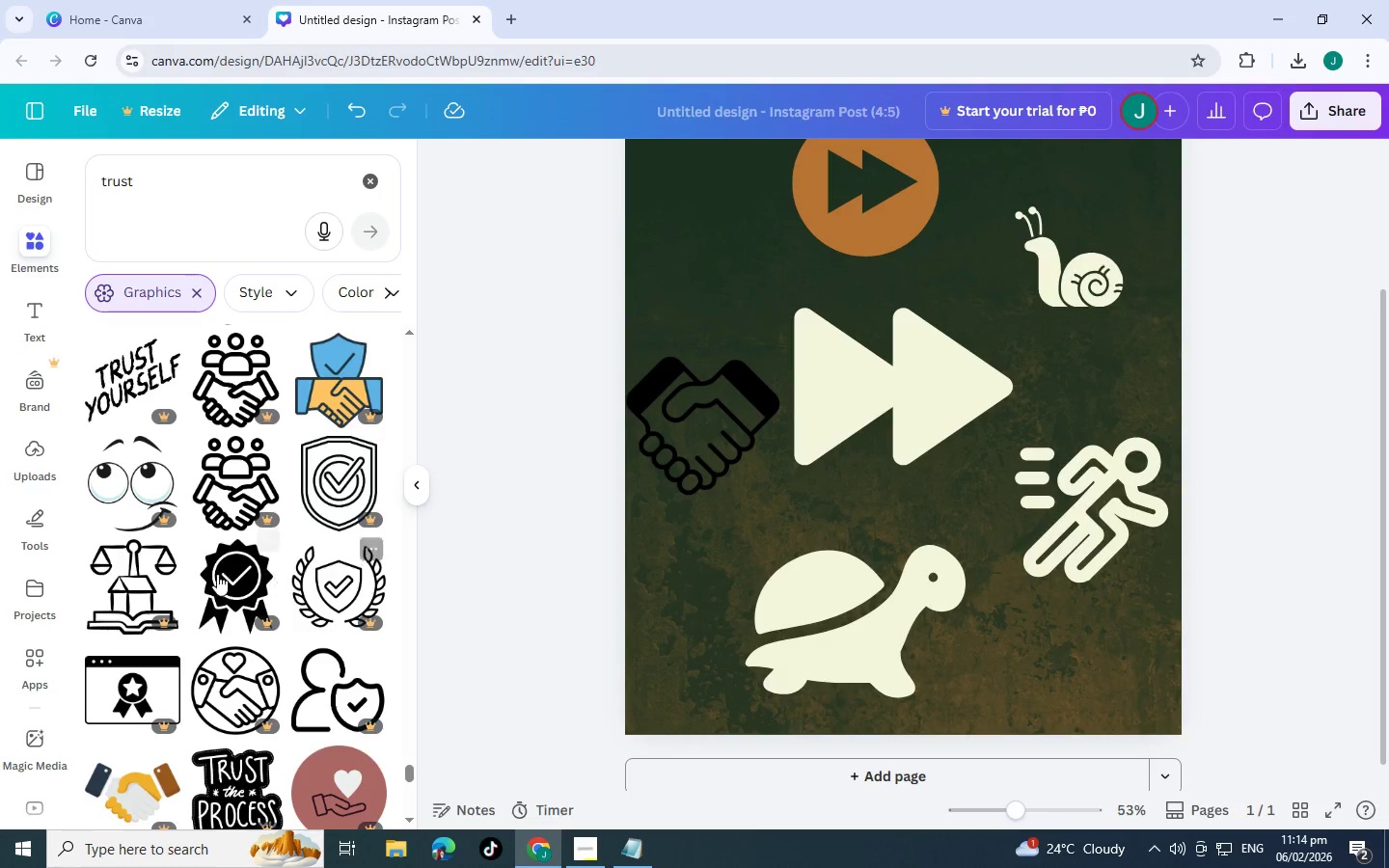 
scroll: coordinate [322, 651], scroll_direction: down, amount: 7.0
 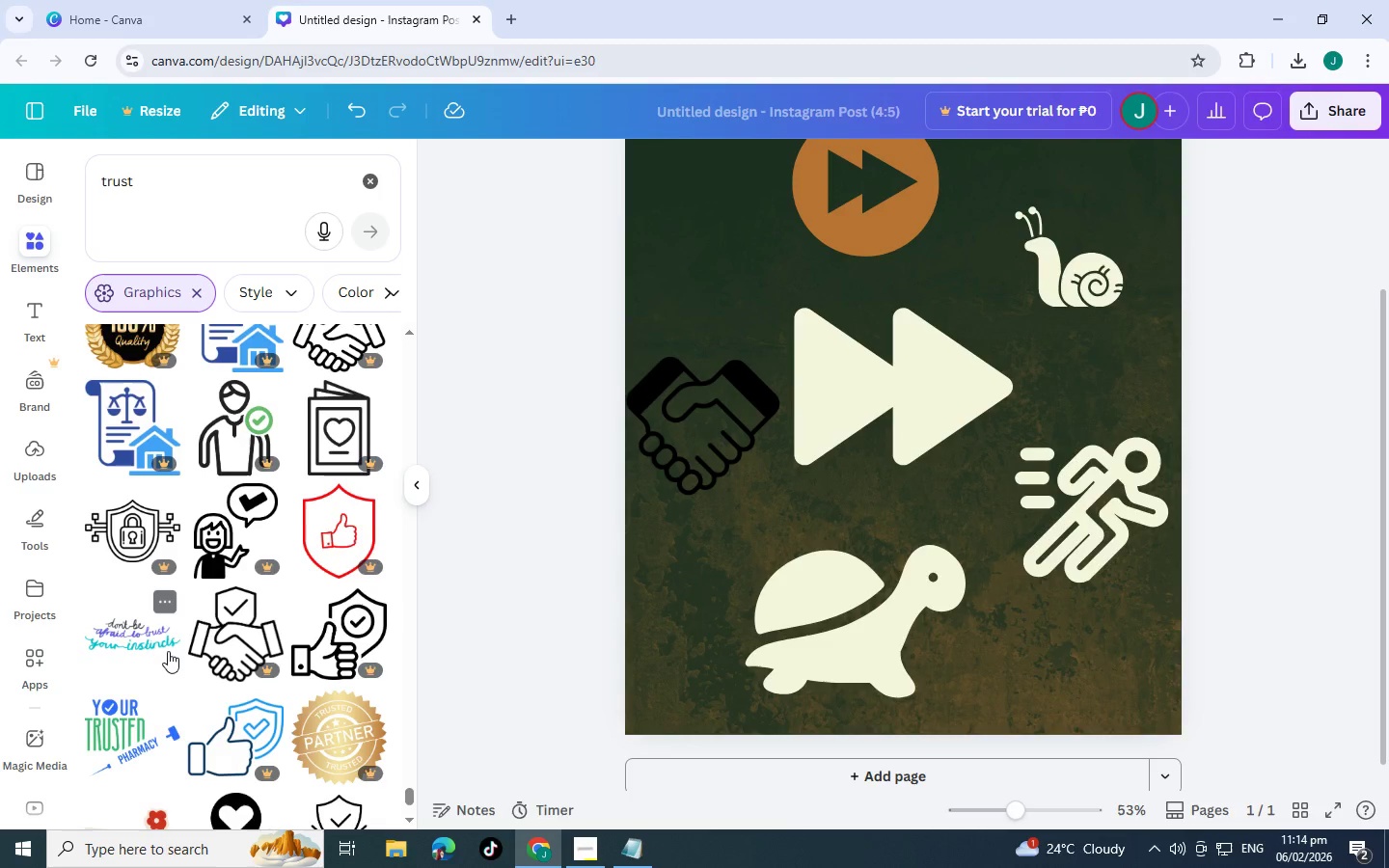 
scroll: coordinate [248, 665], scroll_direction: down, amount: 9.0
 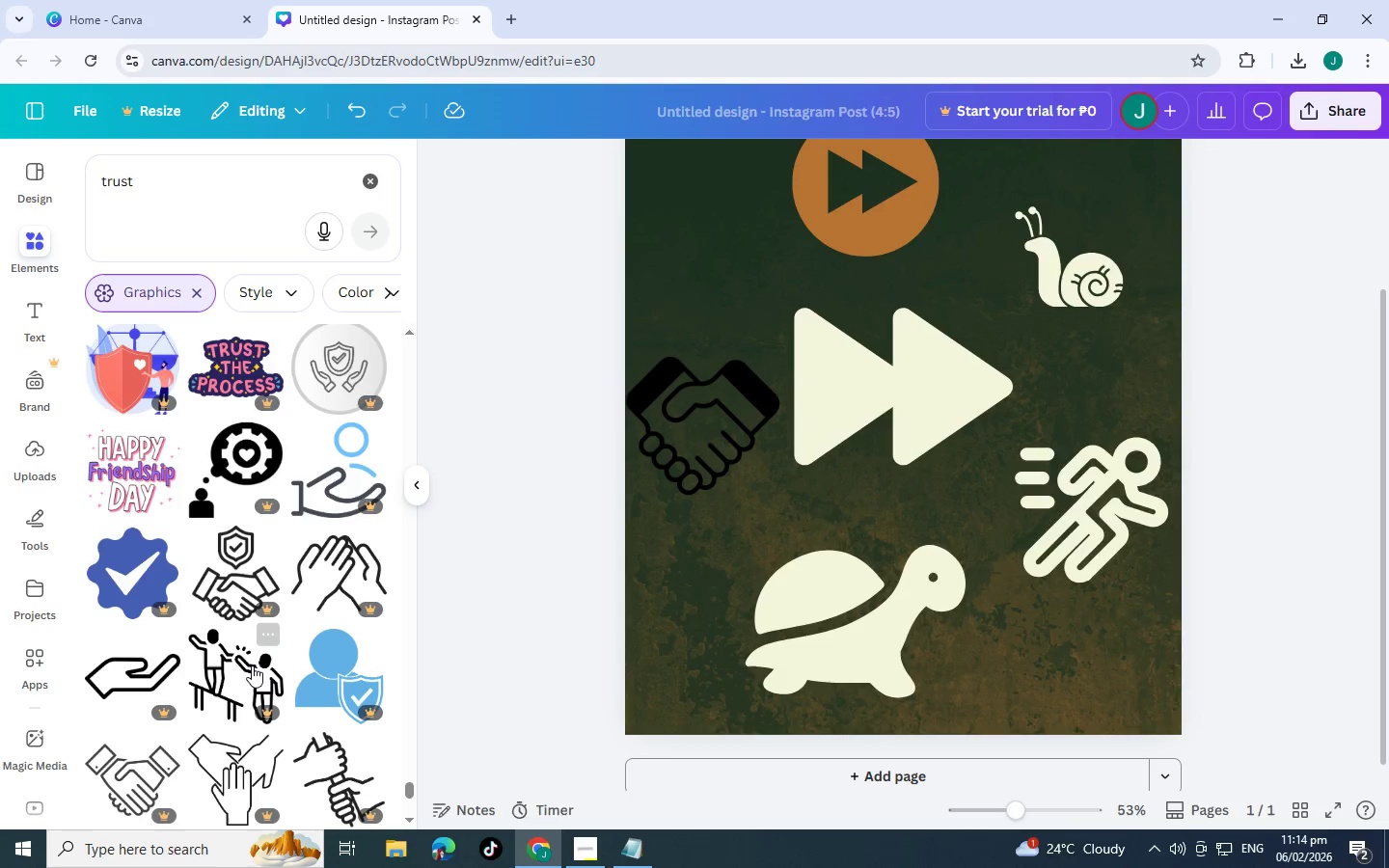 
scroll: coordinate [244, 652], scroll_direction: down, amount: 9.0
 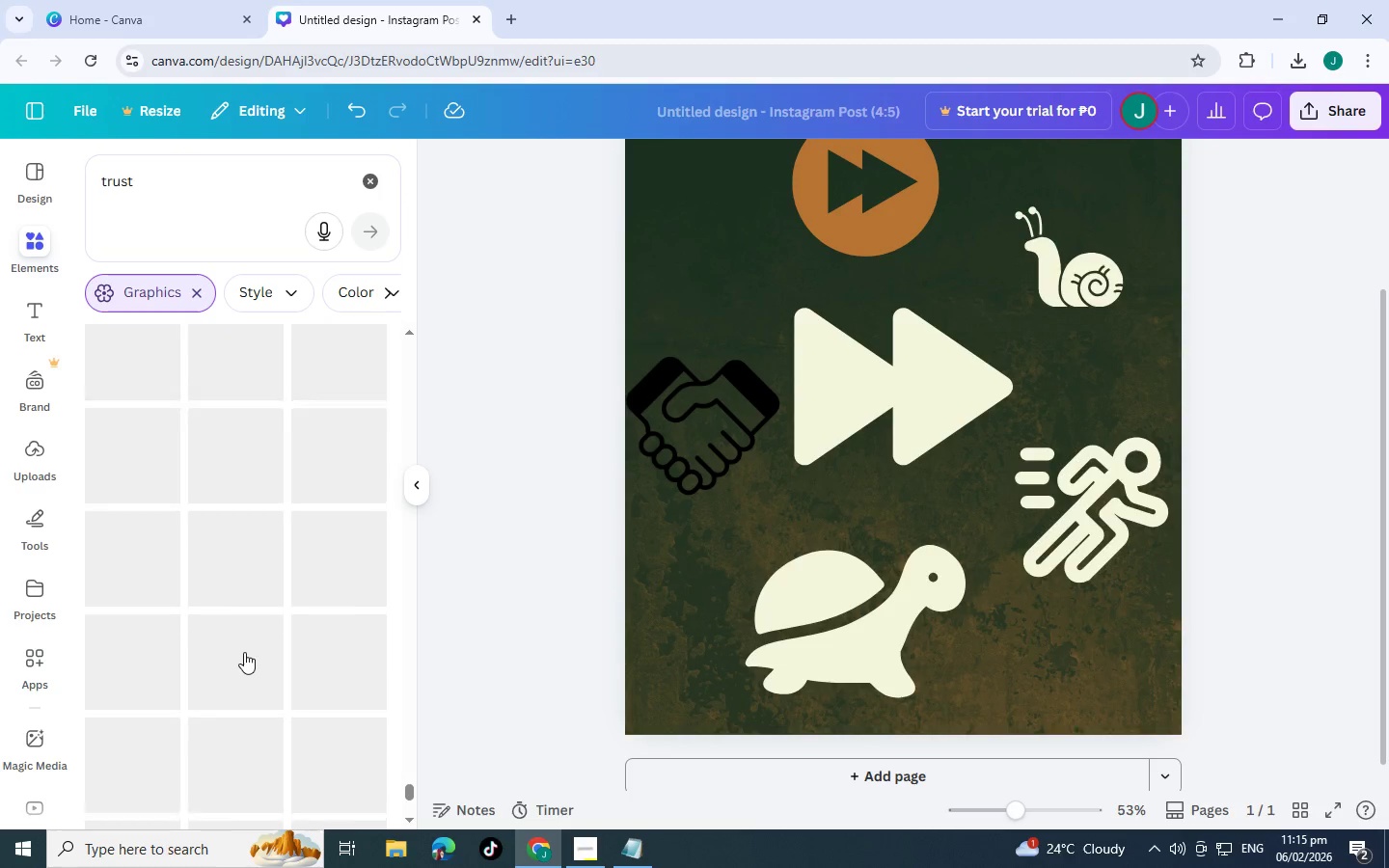 
scroll: coordinate [244, 652], scroll_direction: down, amount: 6.0
 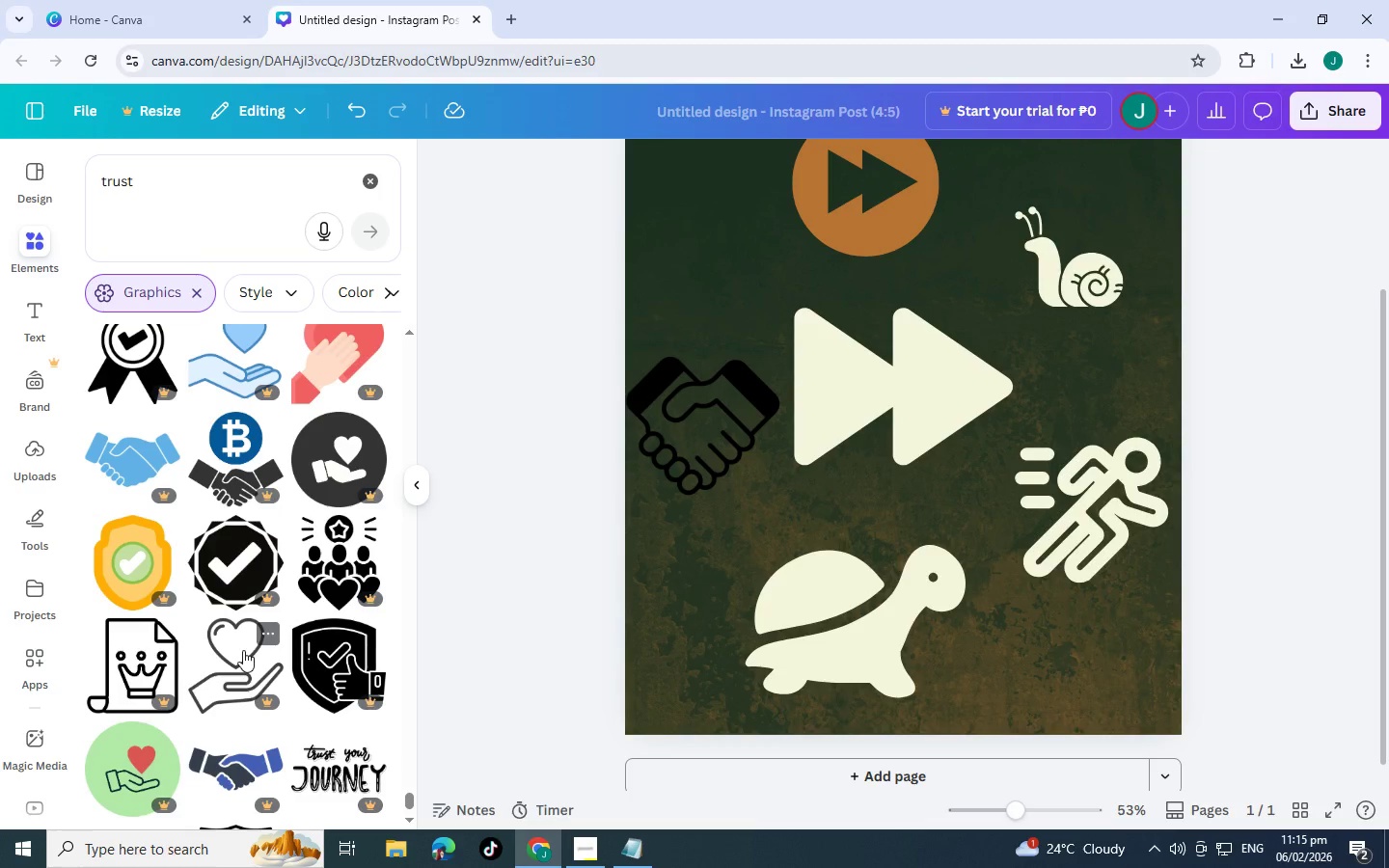 
scroll: coordinate [243, 650], scroll_direction: down, amount: 7.0
 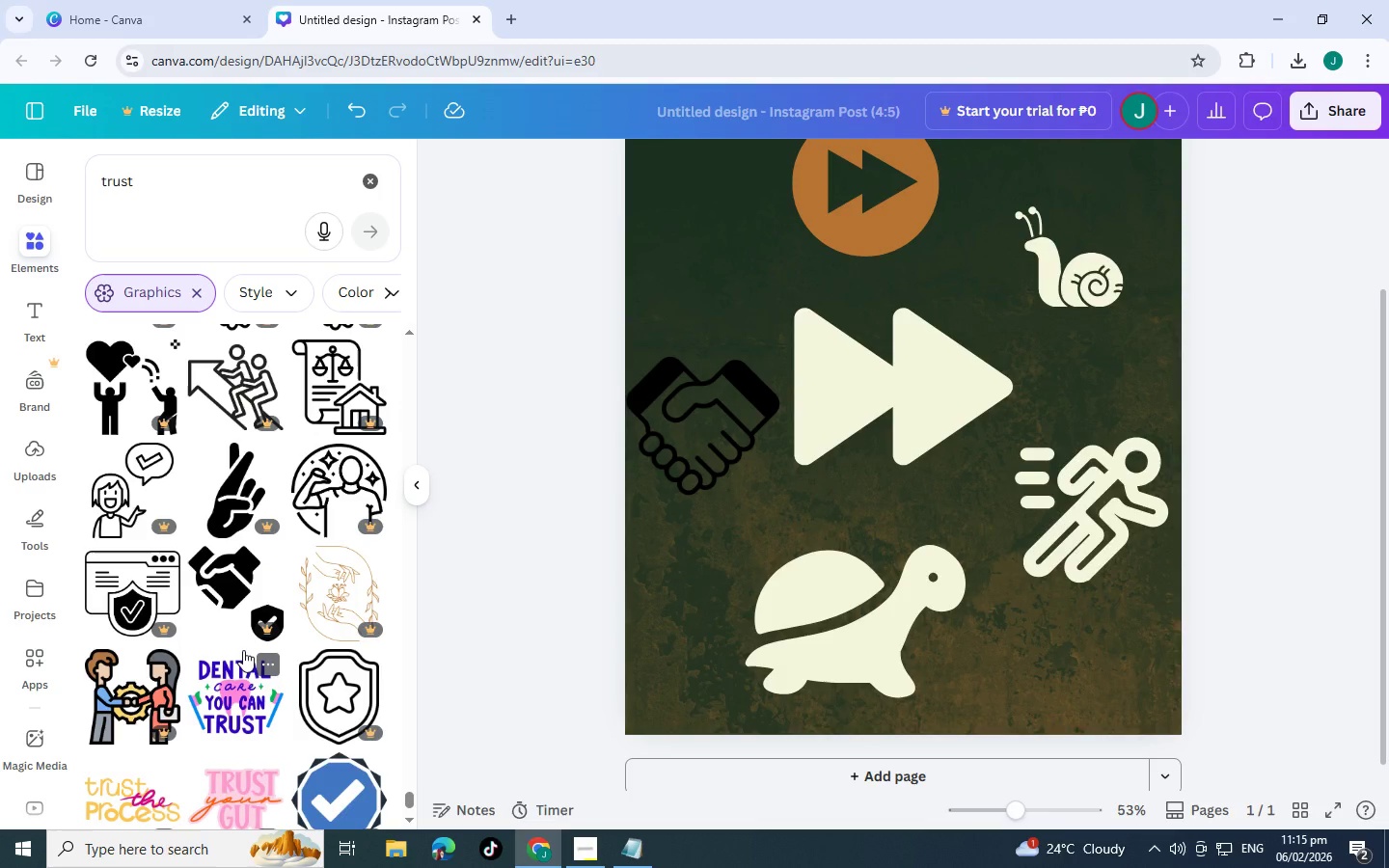 
scroll: coordinate [322, 473], scroll_direction: down, amount: 7.0
 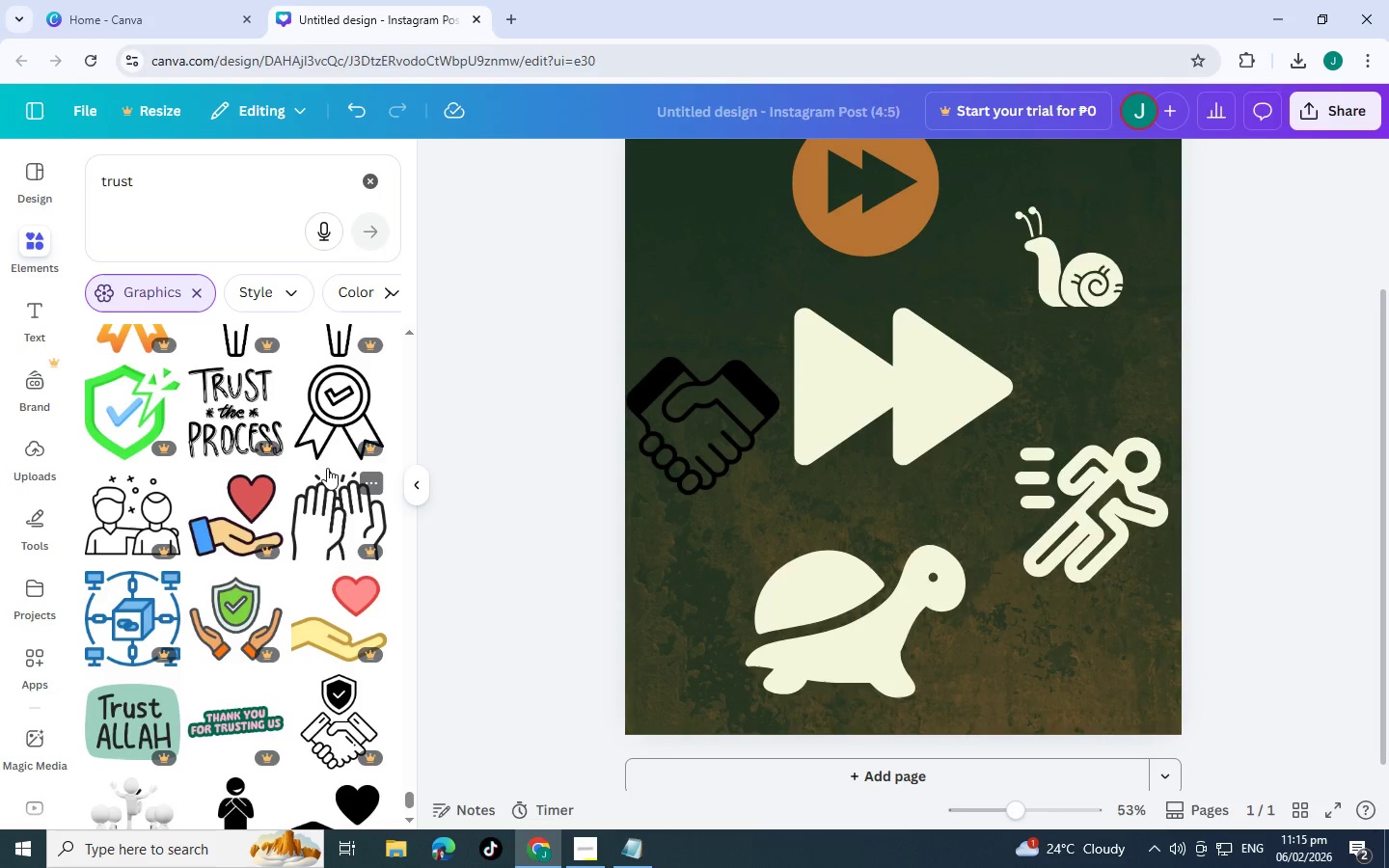 
scroll: coordinate [304, 438], scroll_direction: down, amount: 6.0
 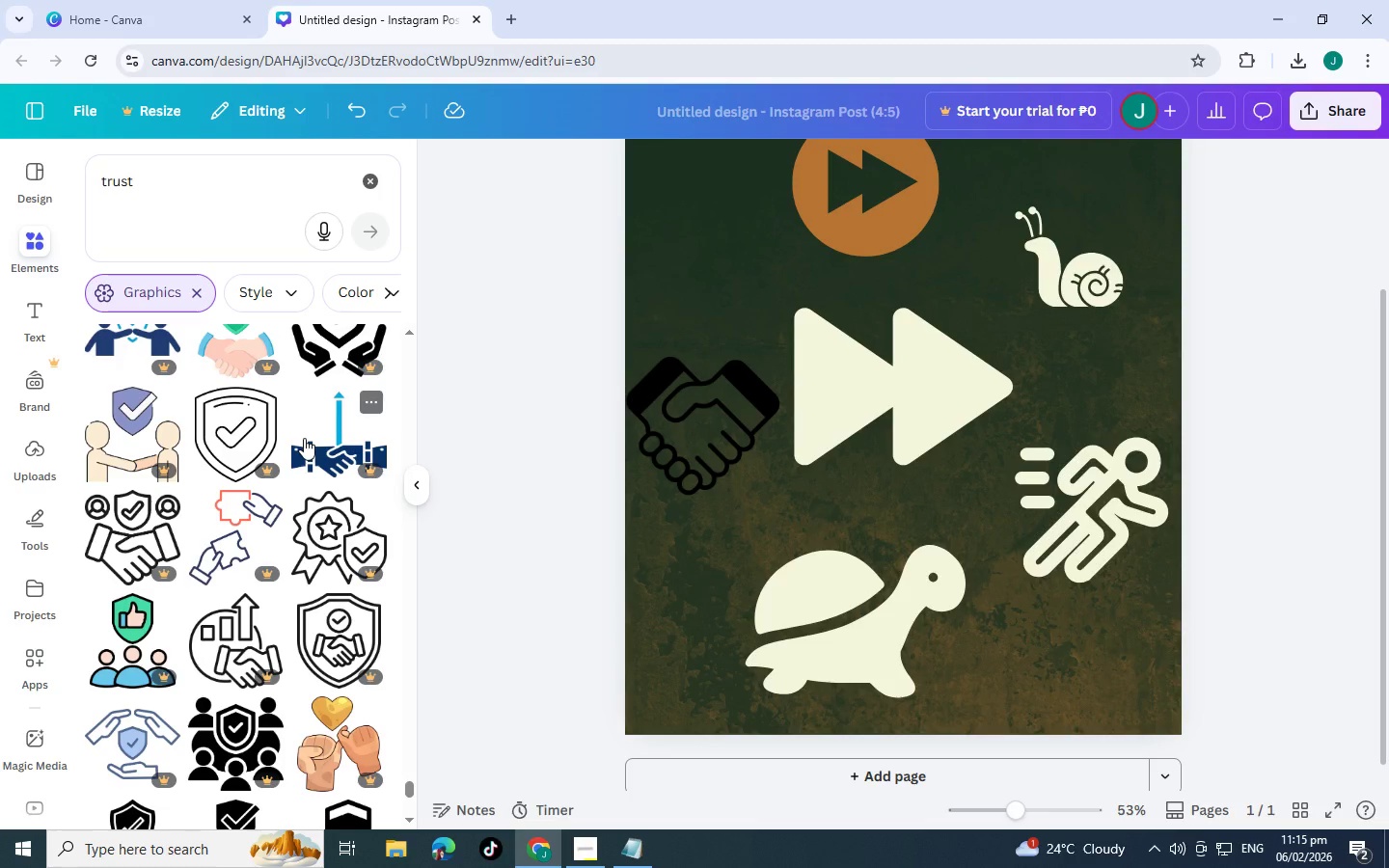 
scroll: coordinate [152, 423], scroll_direction: down, amount: 8.0
 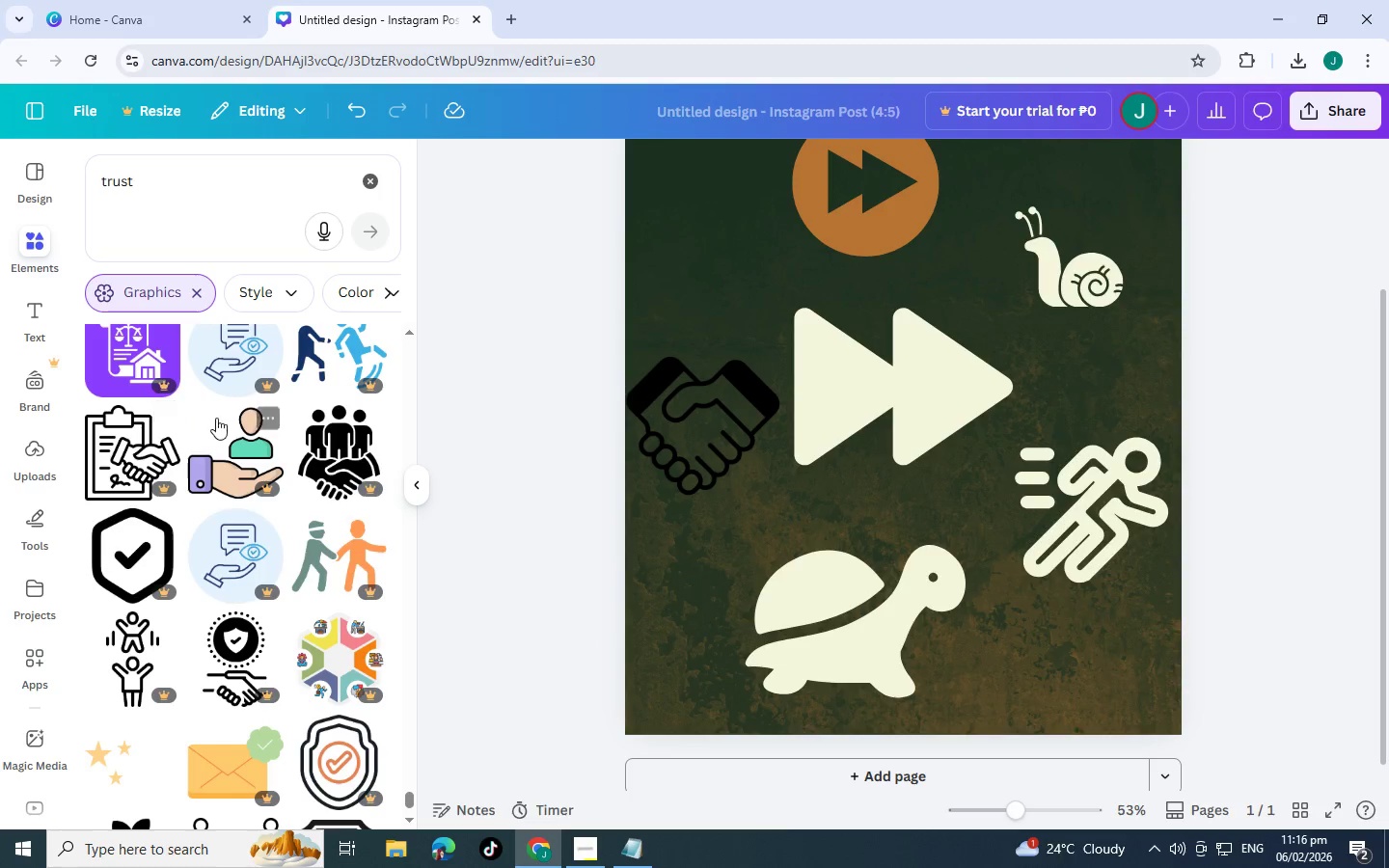 
scroll: coordinate [257, 420], scroll_direction: down, amount: 3.0
 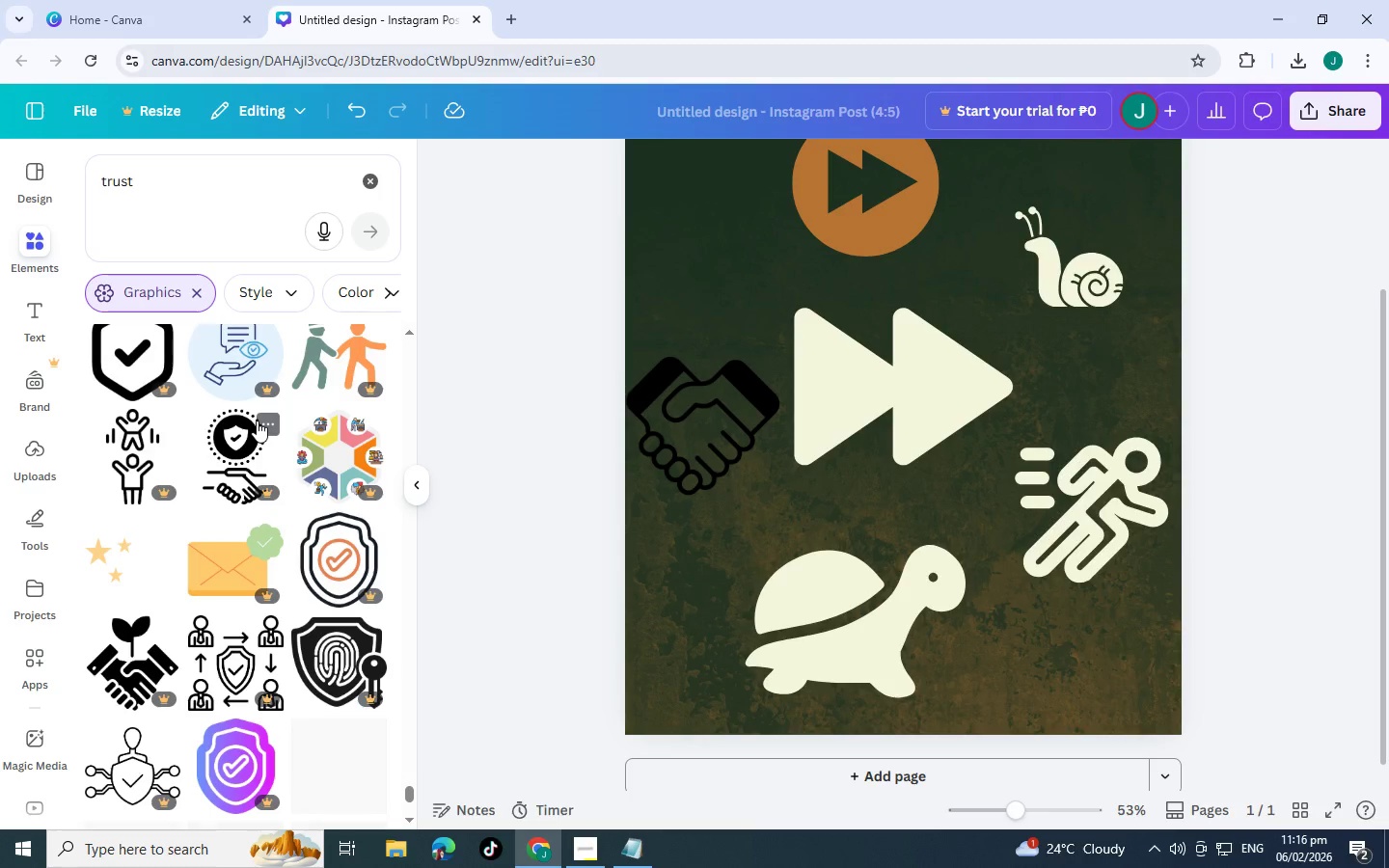 
key(Alt+Tab)
 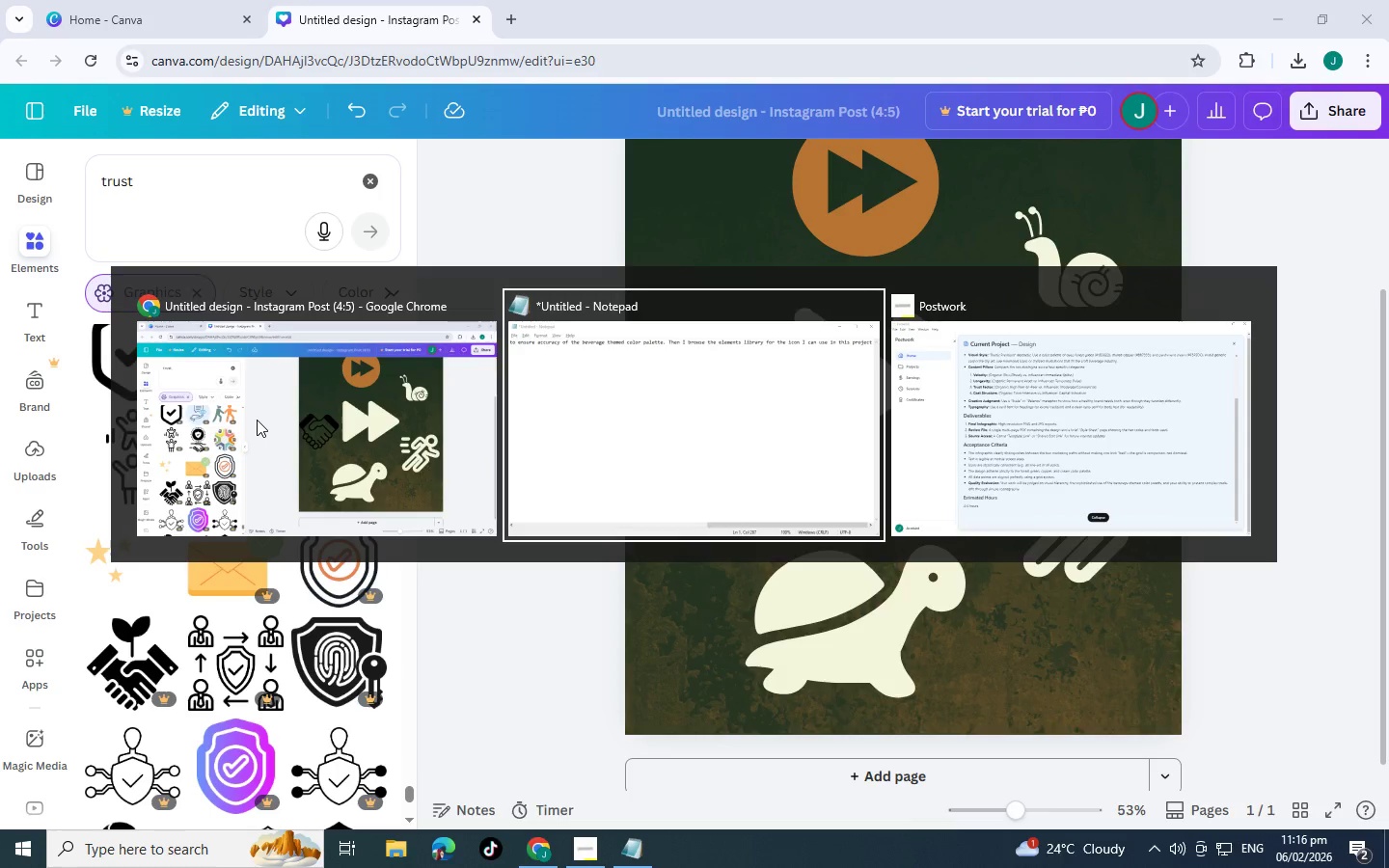 
key(Alt+Tab)